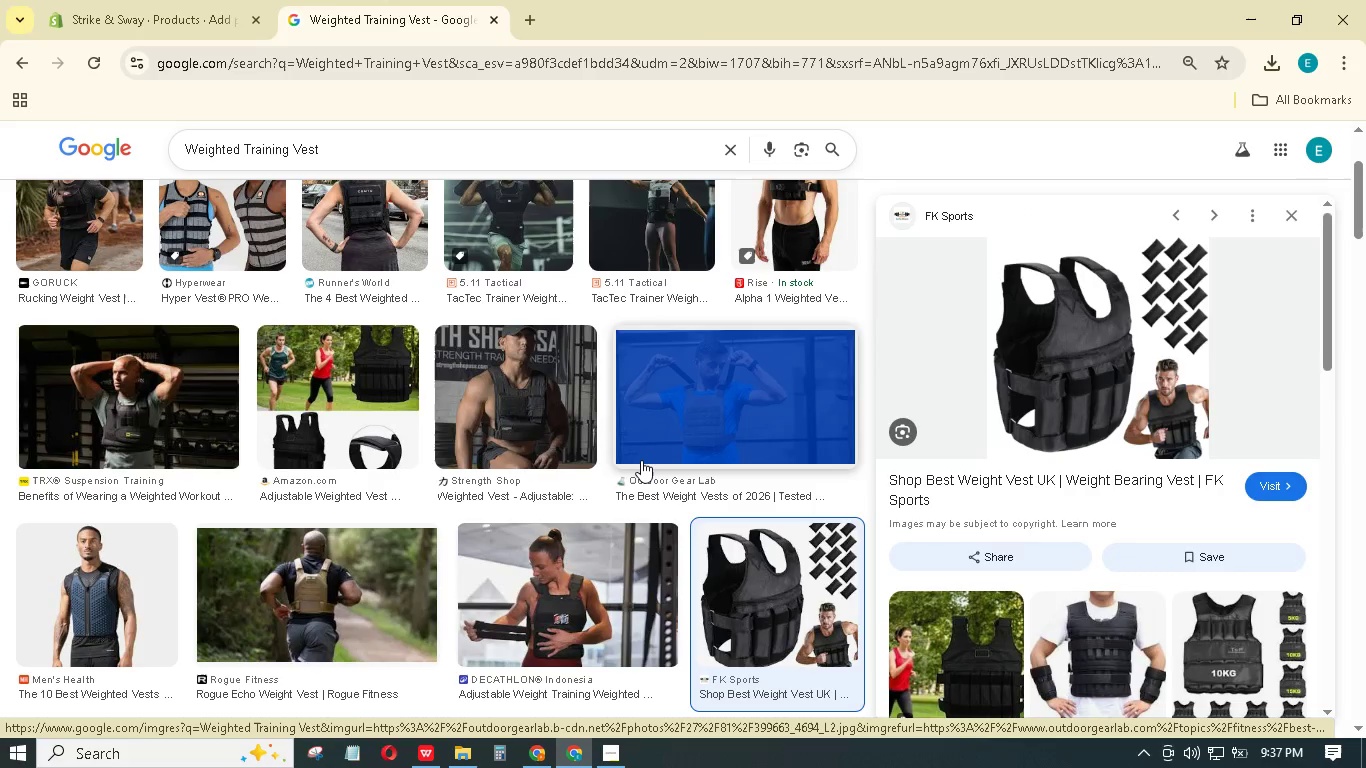 
wait(15.42)
 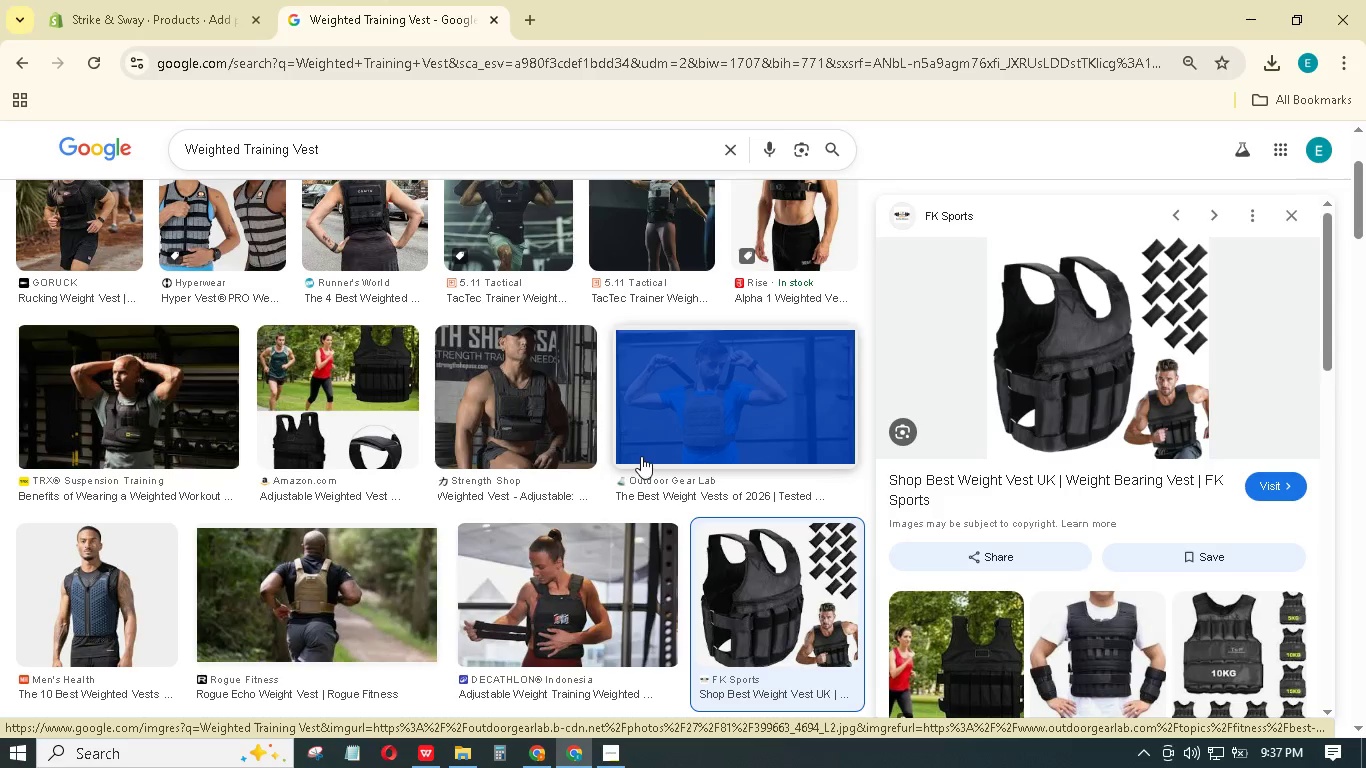 
key(Control+V)
 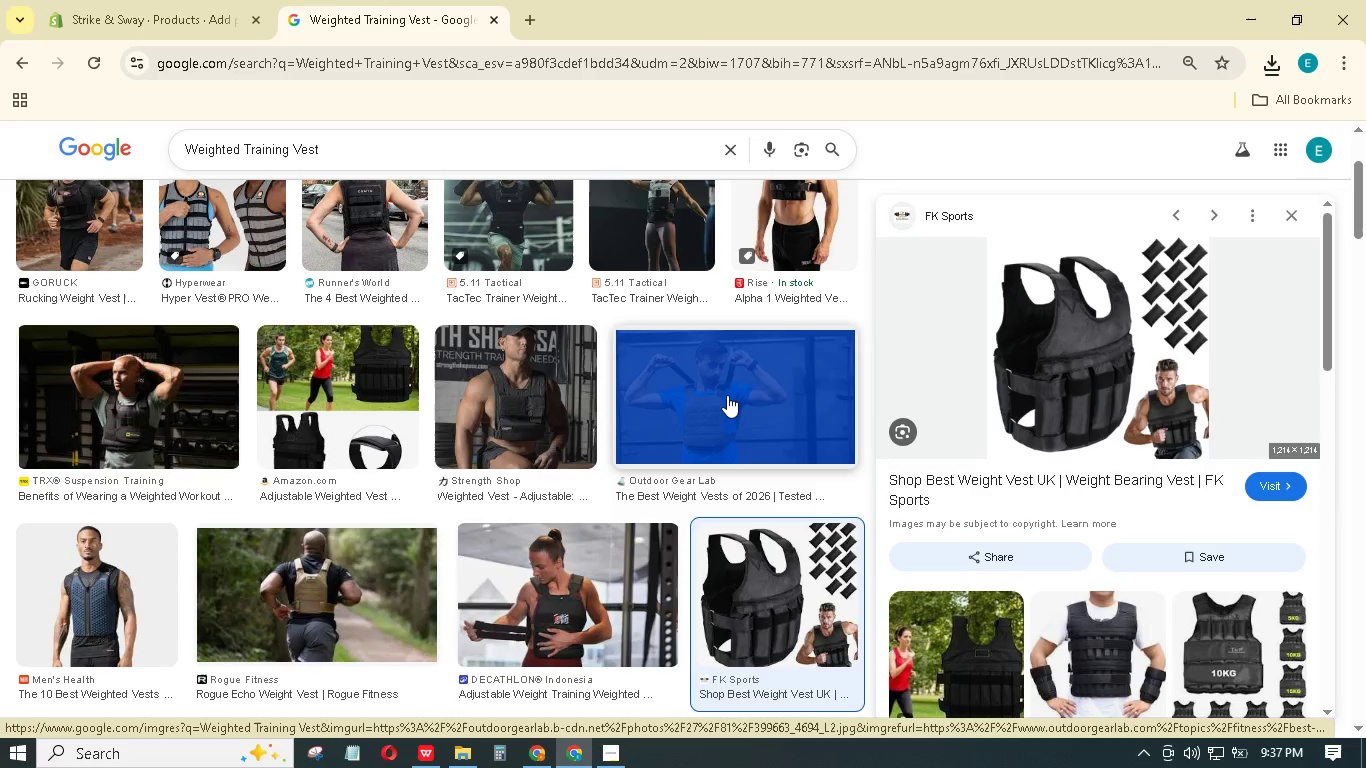 
wait(17.14)
 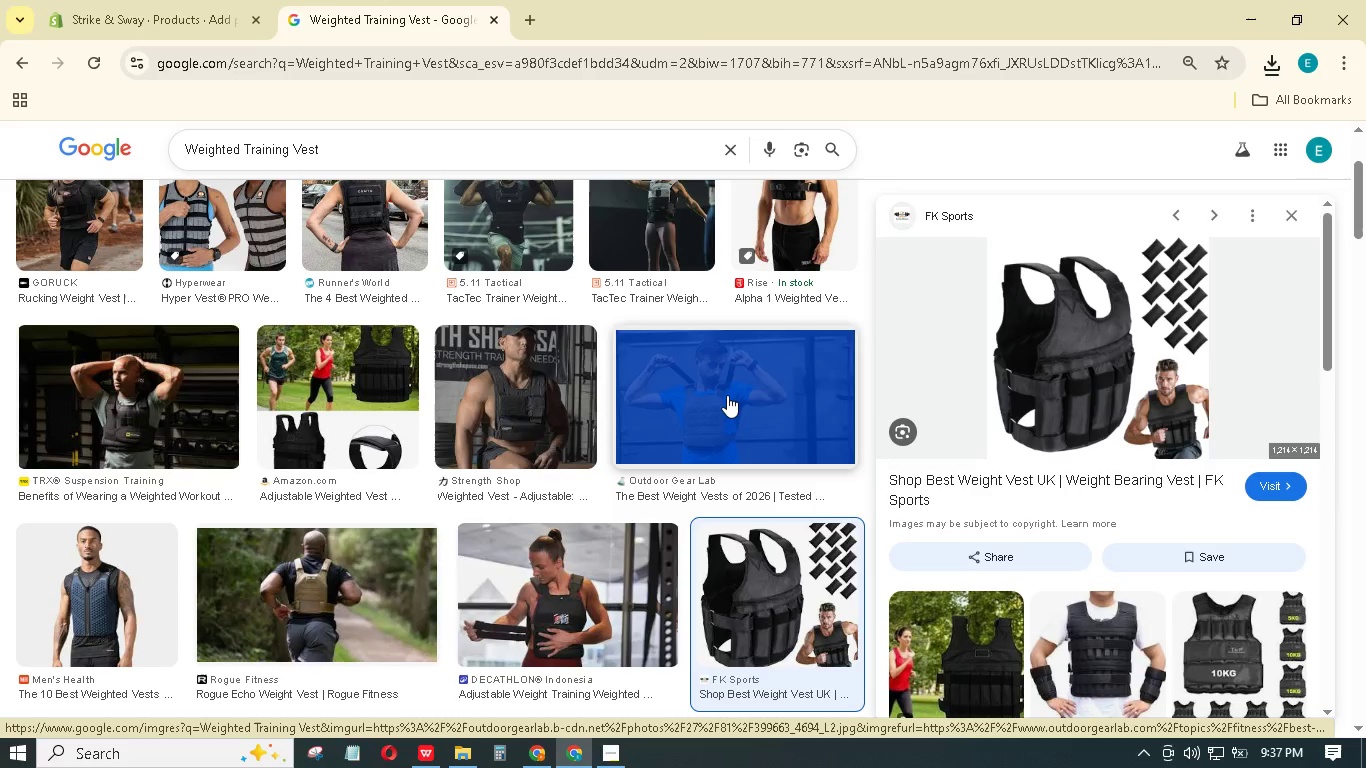 
left_click([1263, 57])
 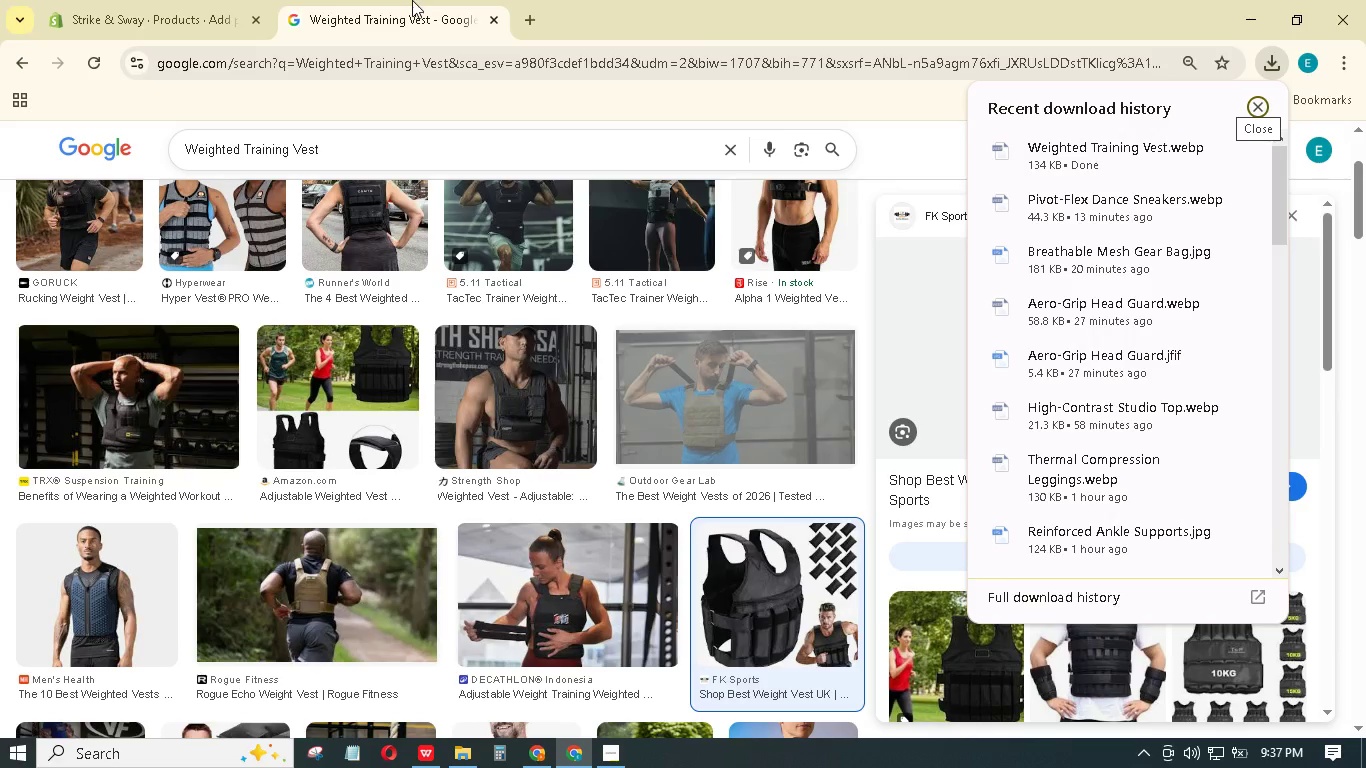 
left_click([236, 0])
 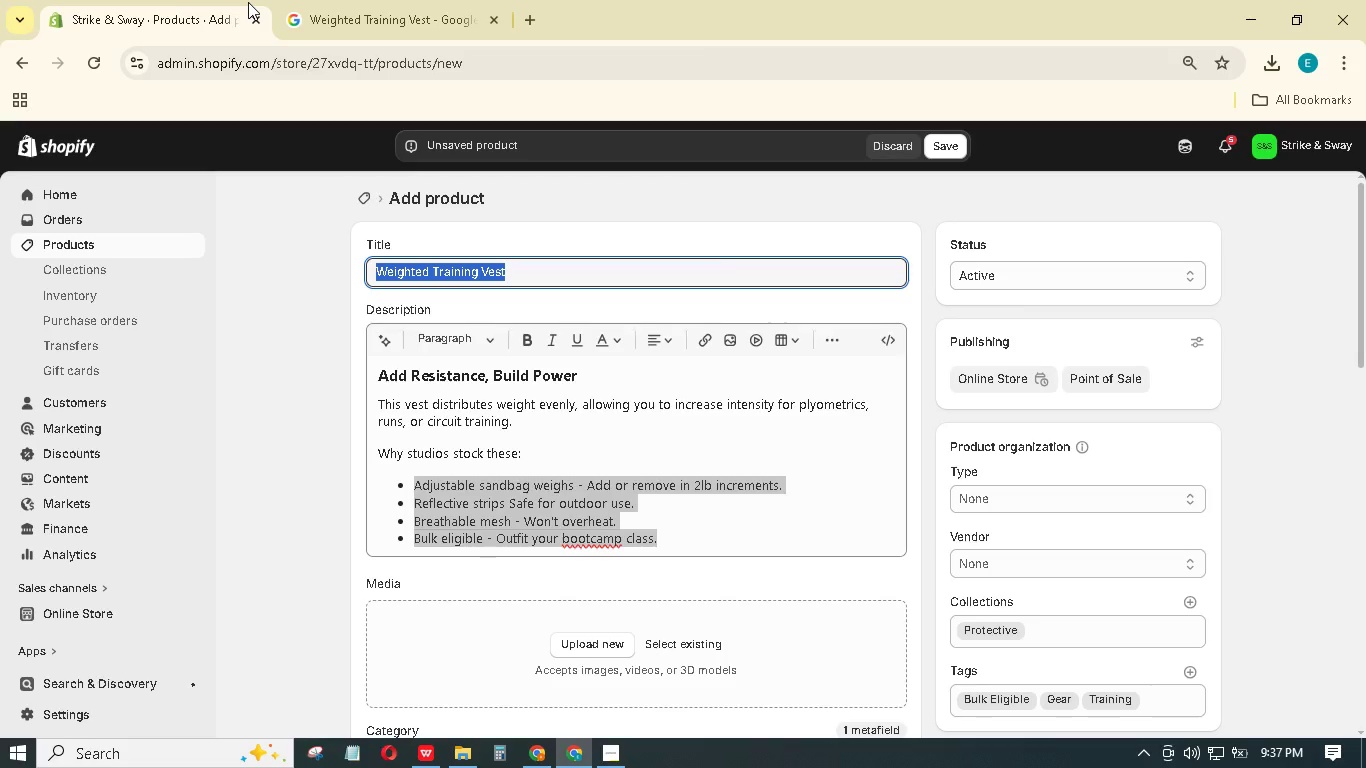 
wait(37.92)
 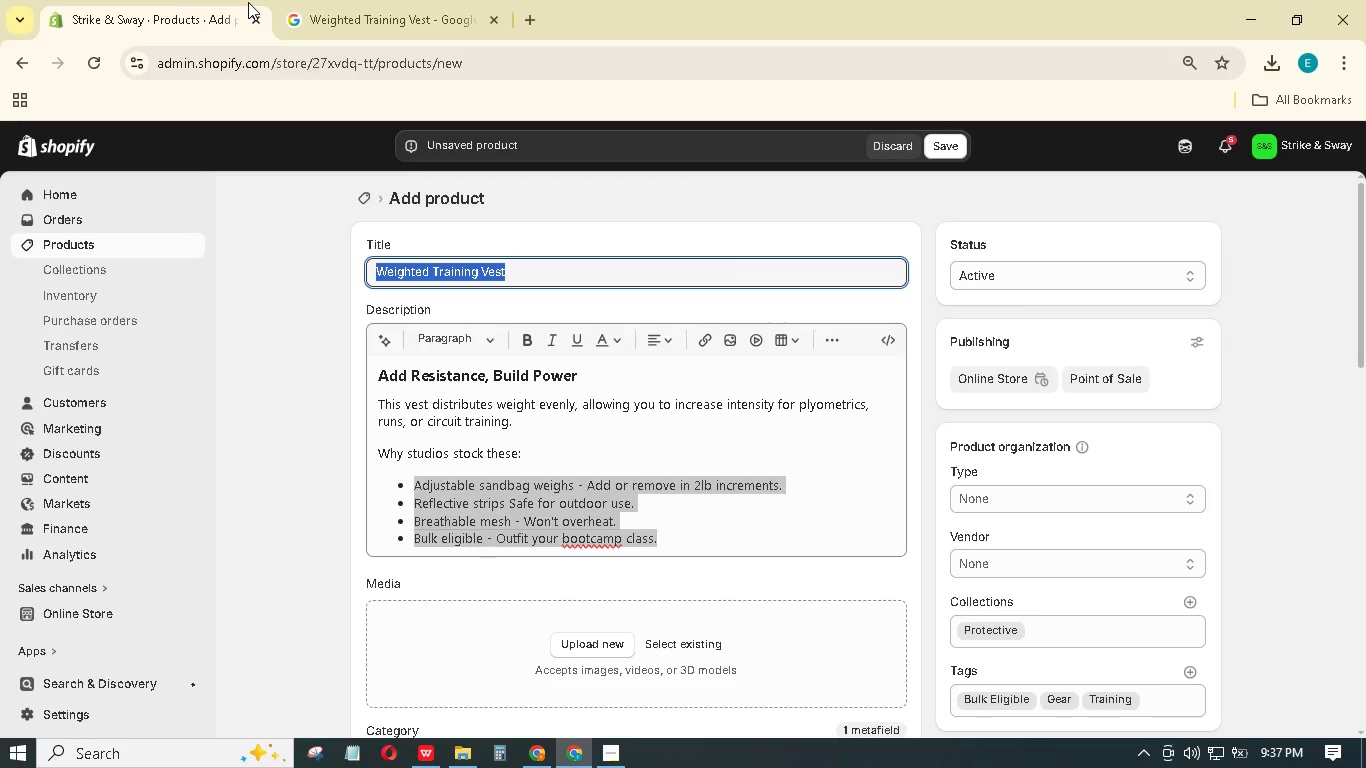 
left_click([725, 519])
 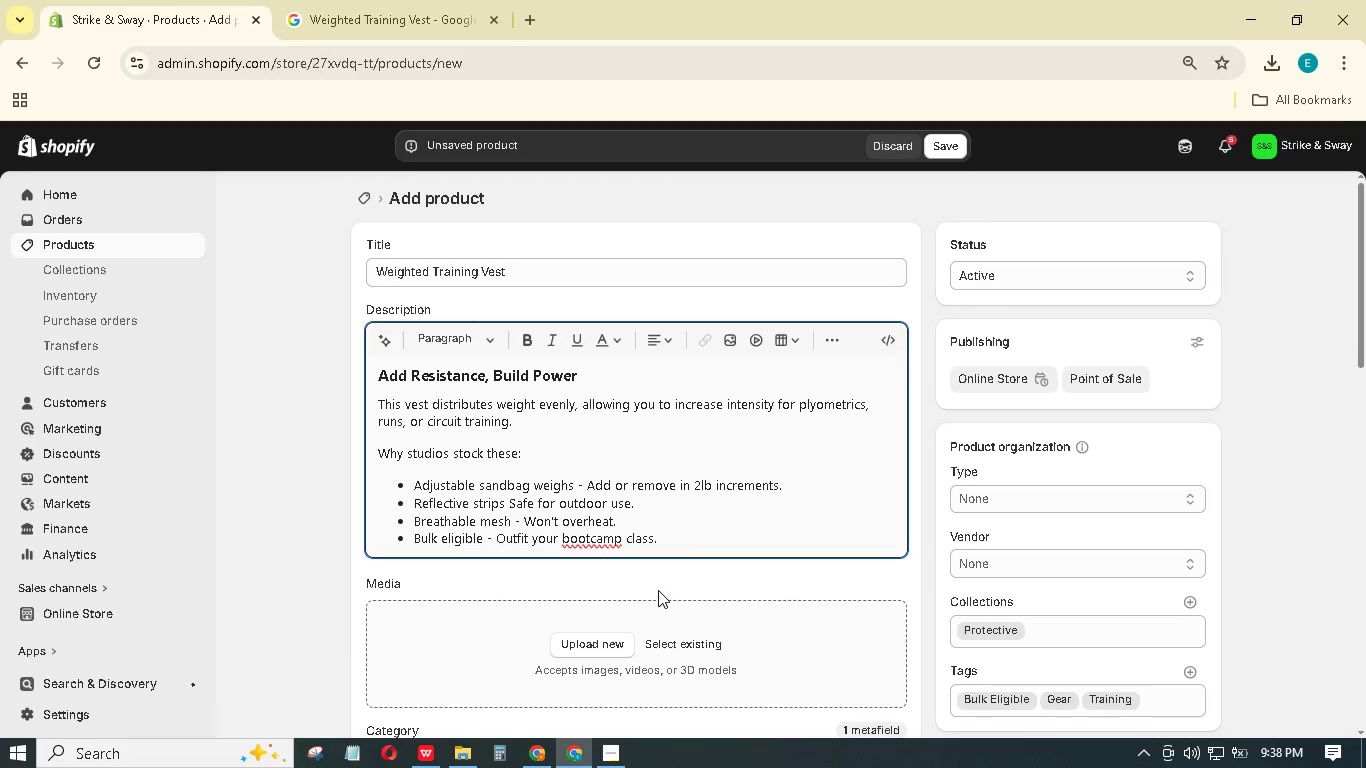 
scroll: coordinate [685, 562], scroll_direction: down, amount: 2.0
 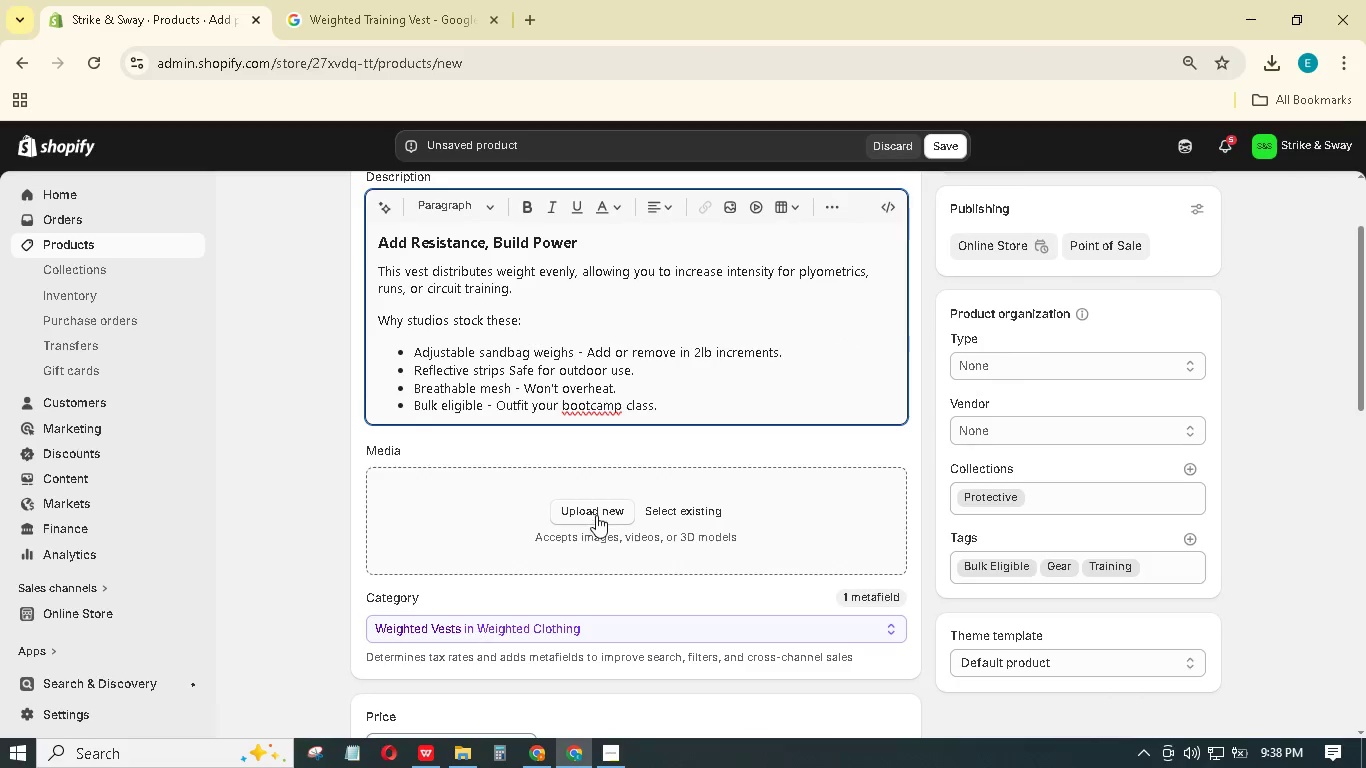 
left_click([596, 515])
 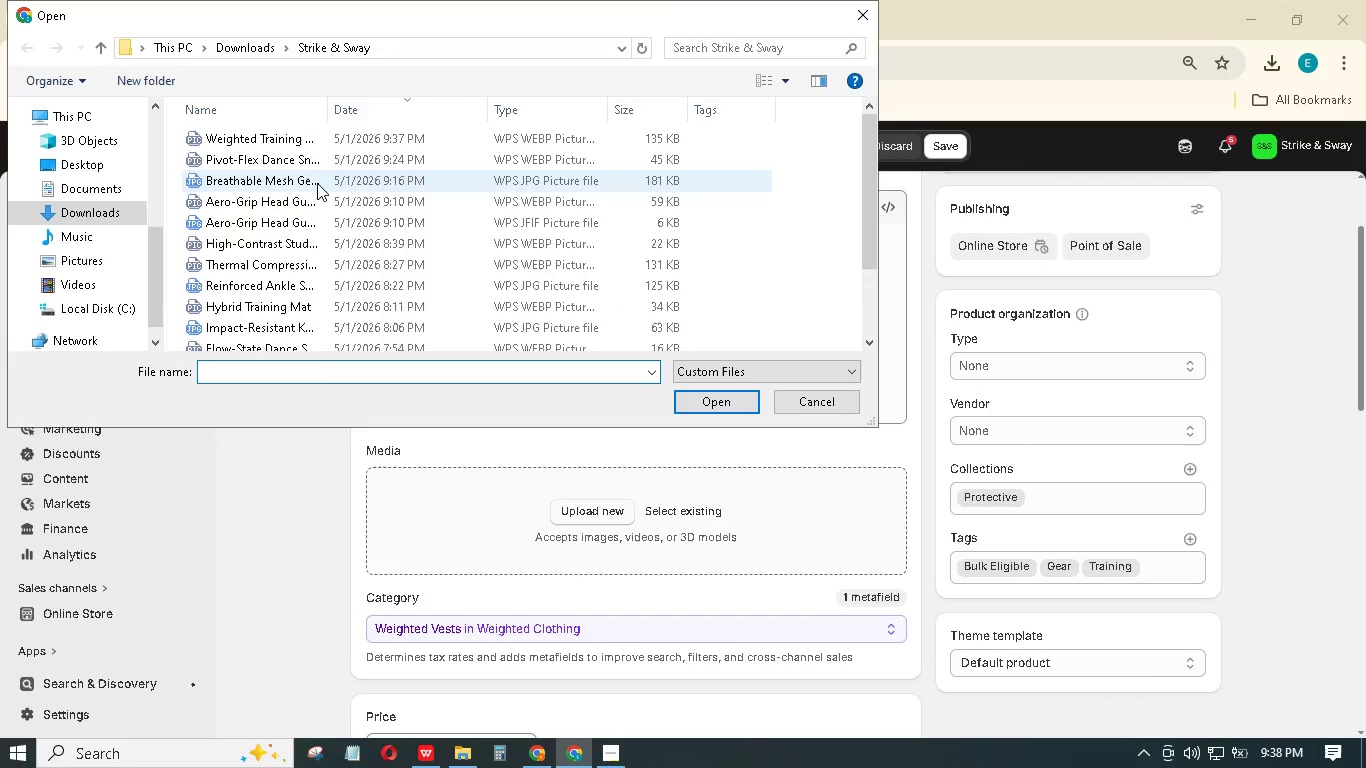 
left_click_drag(start_coordinate=[346, 132], to_coordinate=[350, 126])
 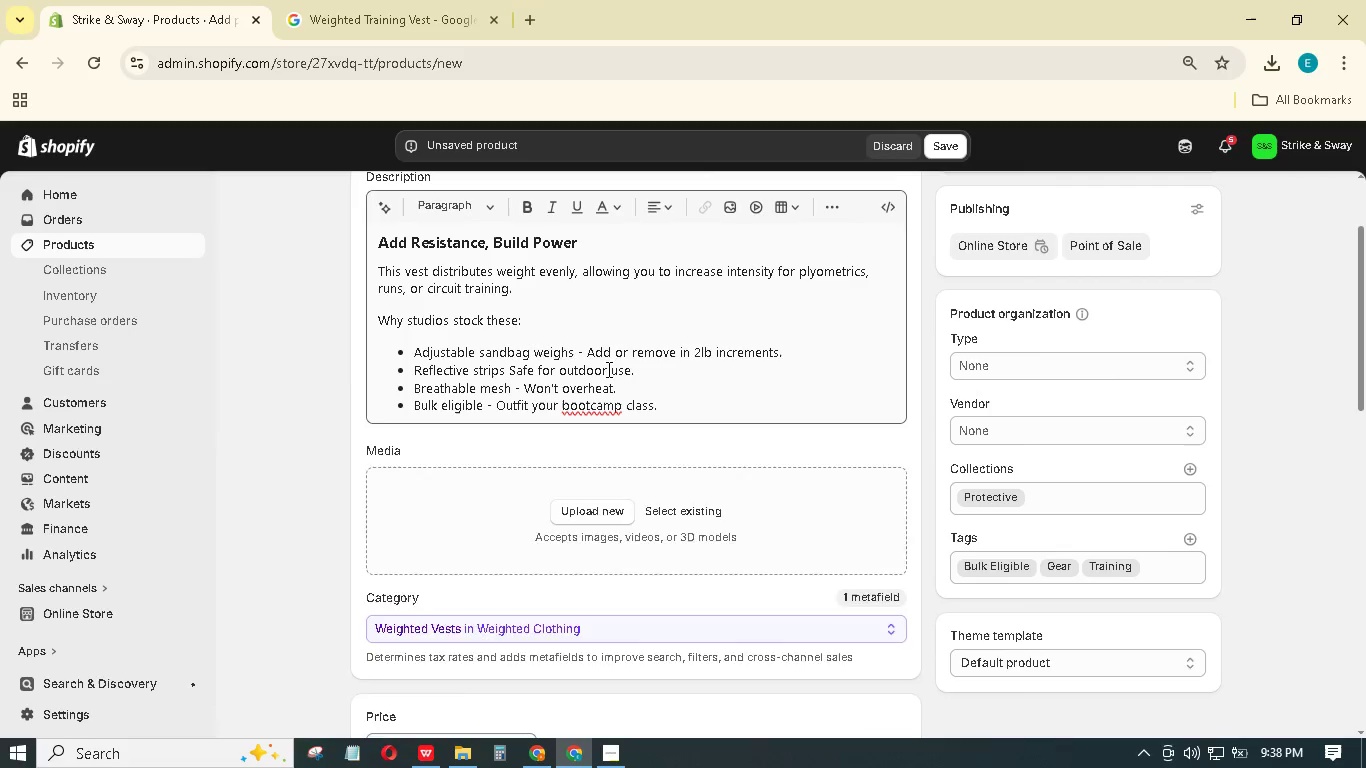 
scroll: coordinate [464, 654], scroll_direction: down, amount: 4.0
 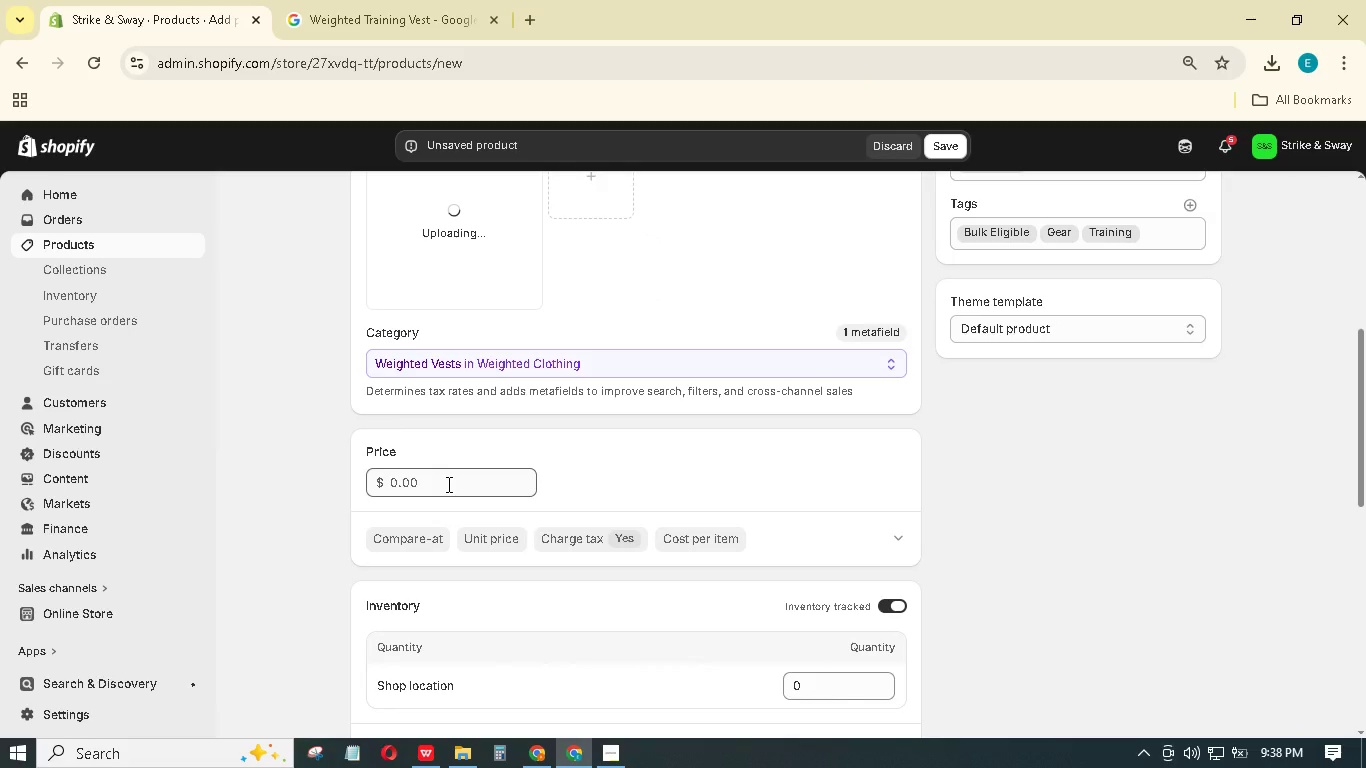 
left_click_drag(start_coordinate=[447, 484], to_coordinate=[259, 510])
 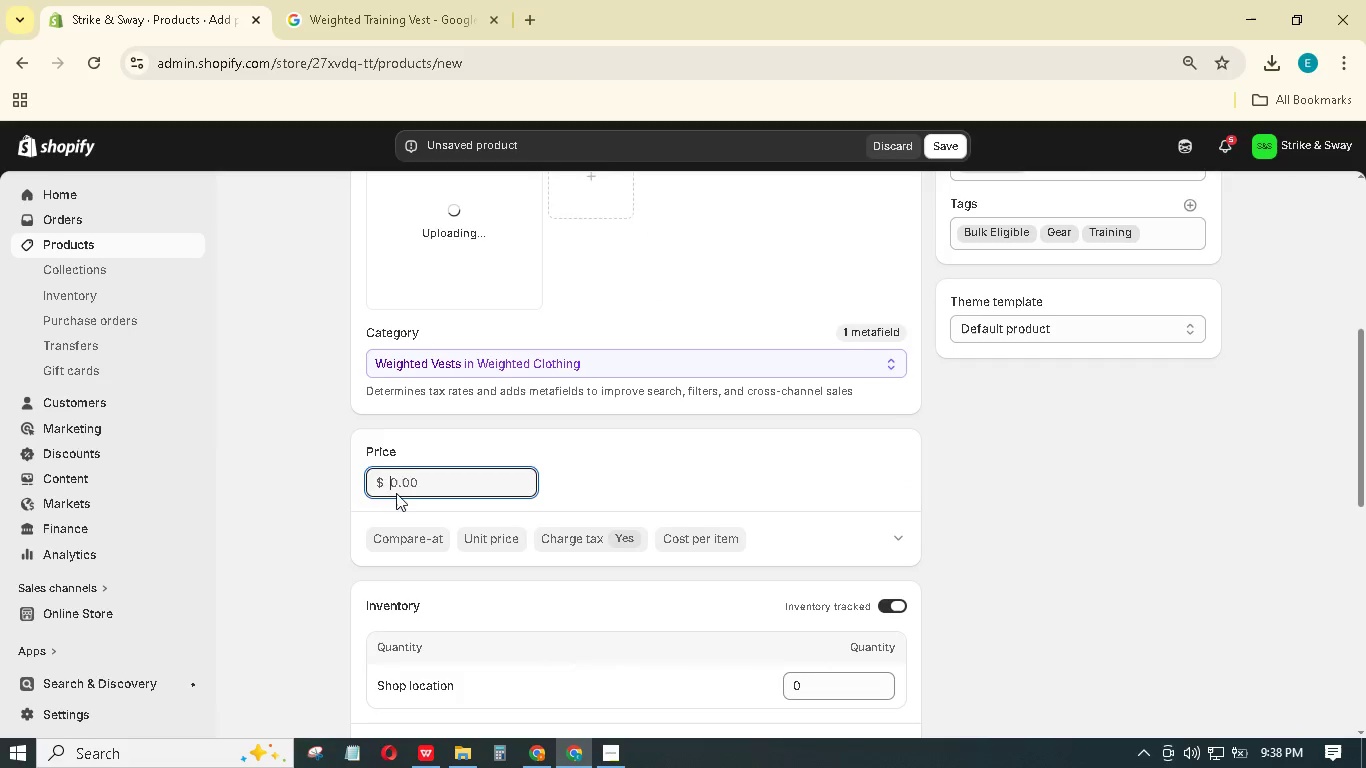 
left_click([401, 490])
 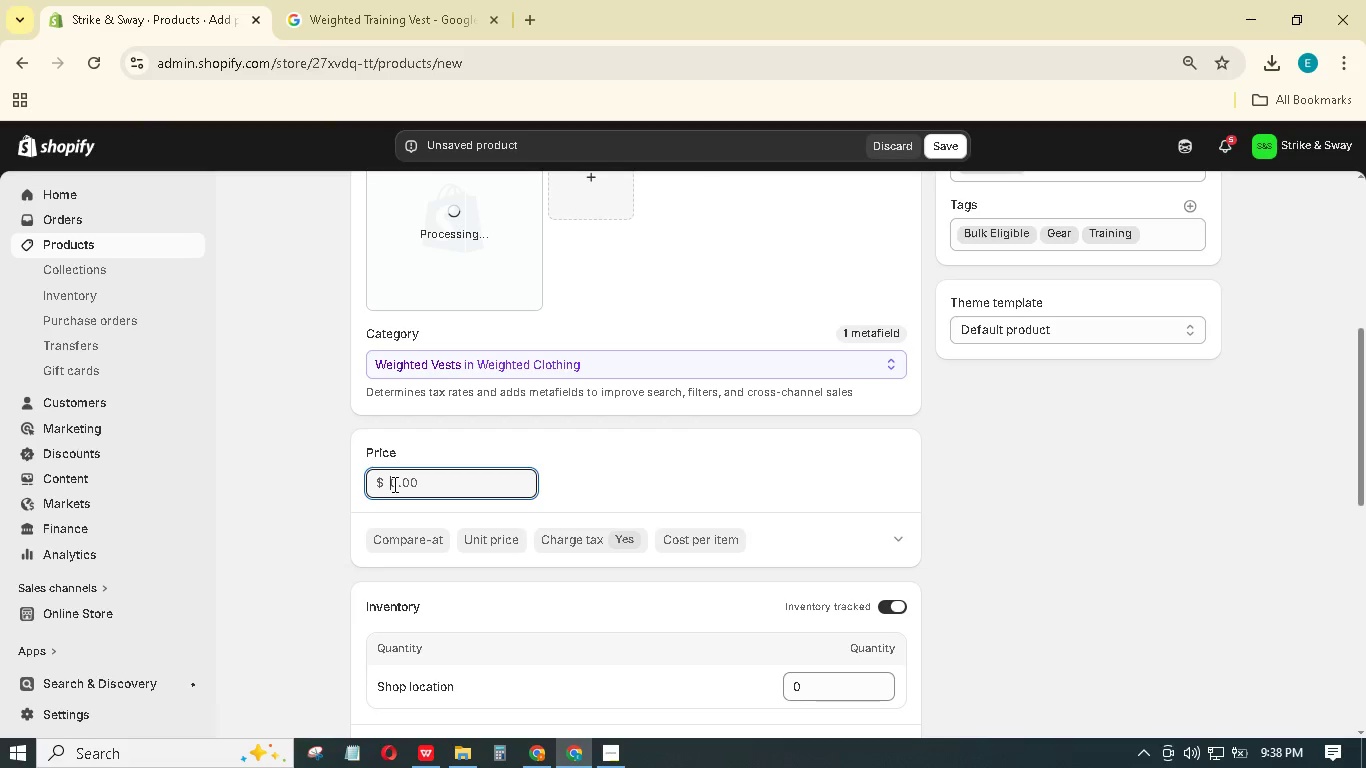 
key(Numpad1)
 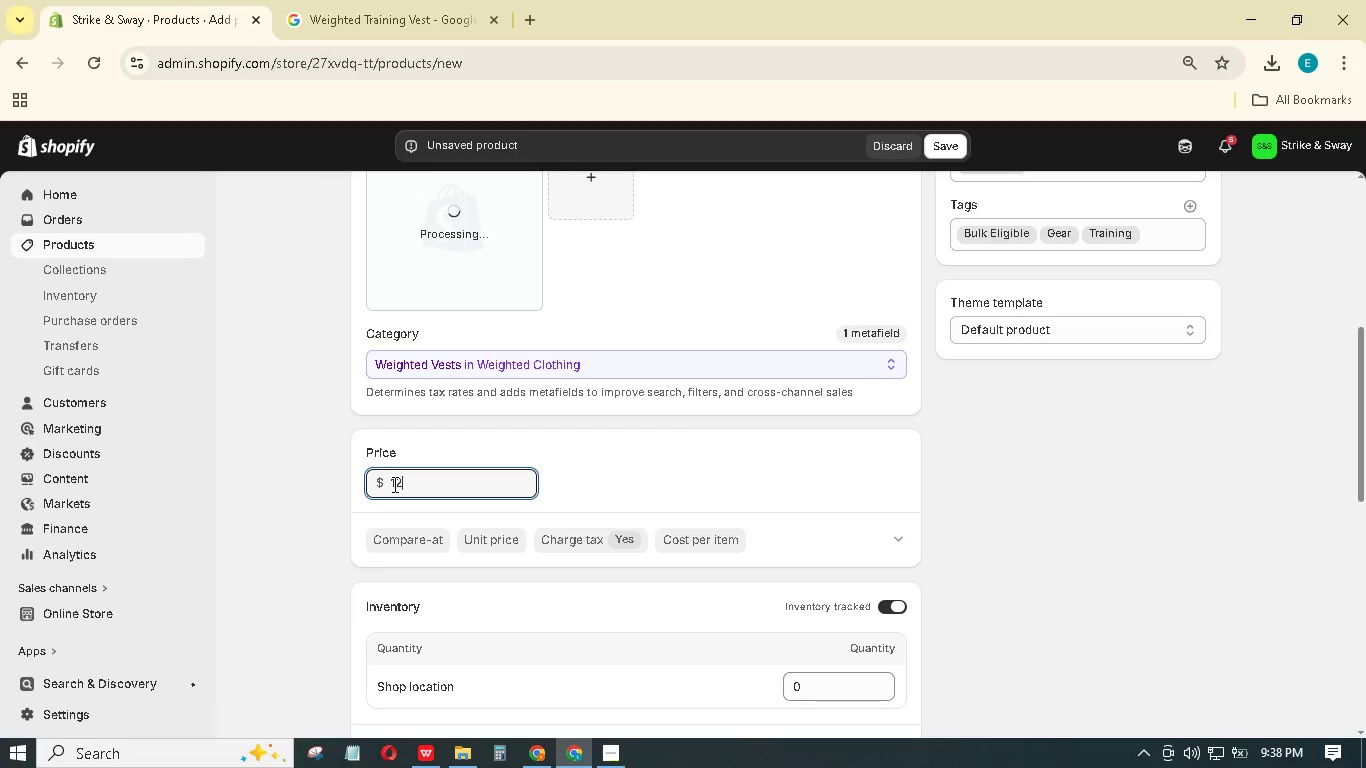 
key(Numpad2)
 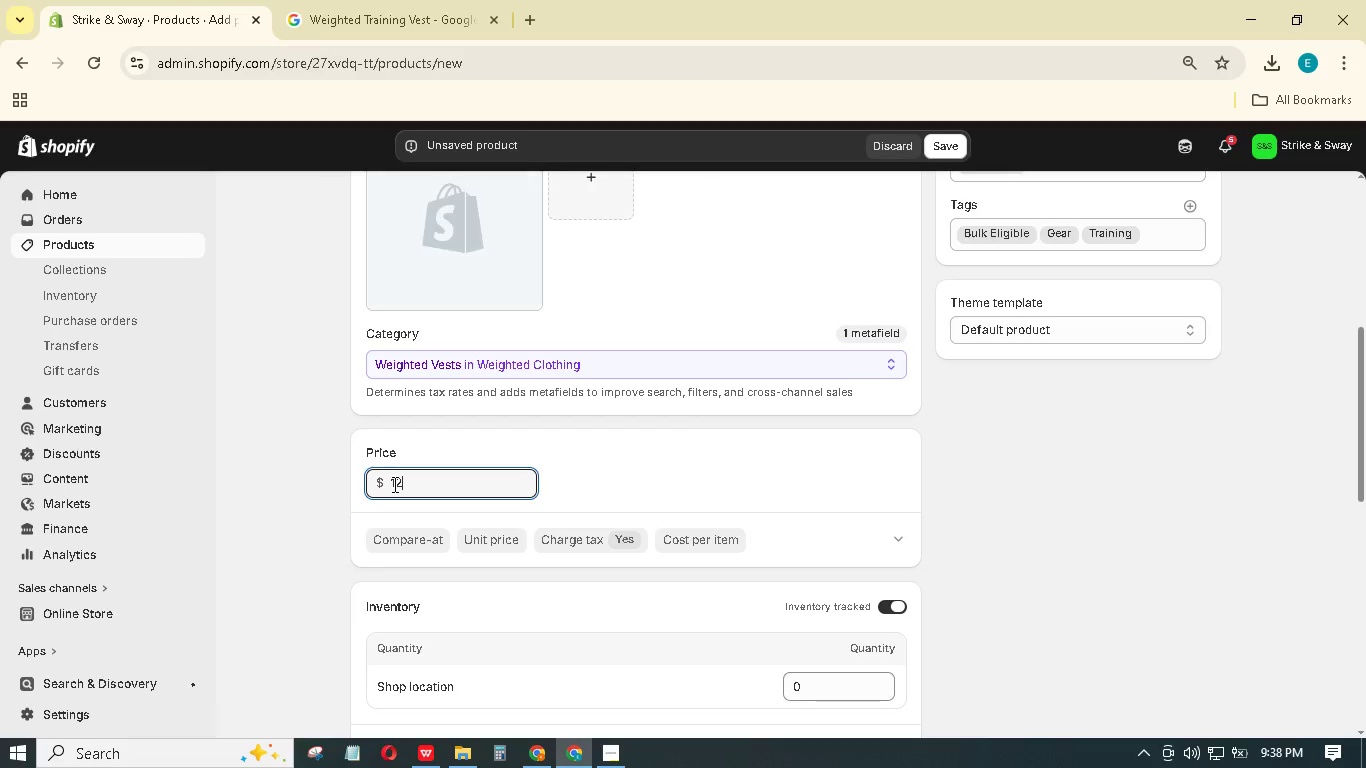 
key(Numpad9)
 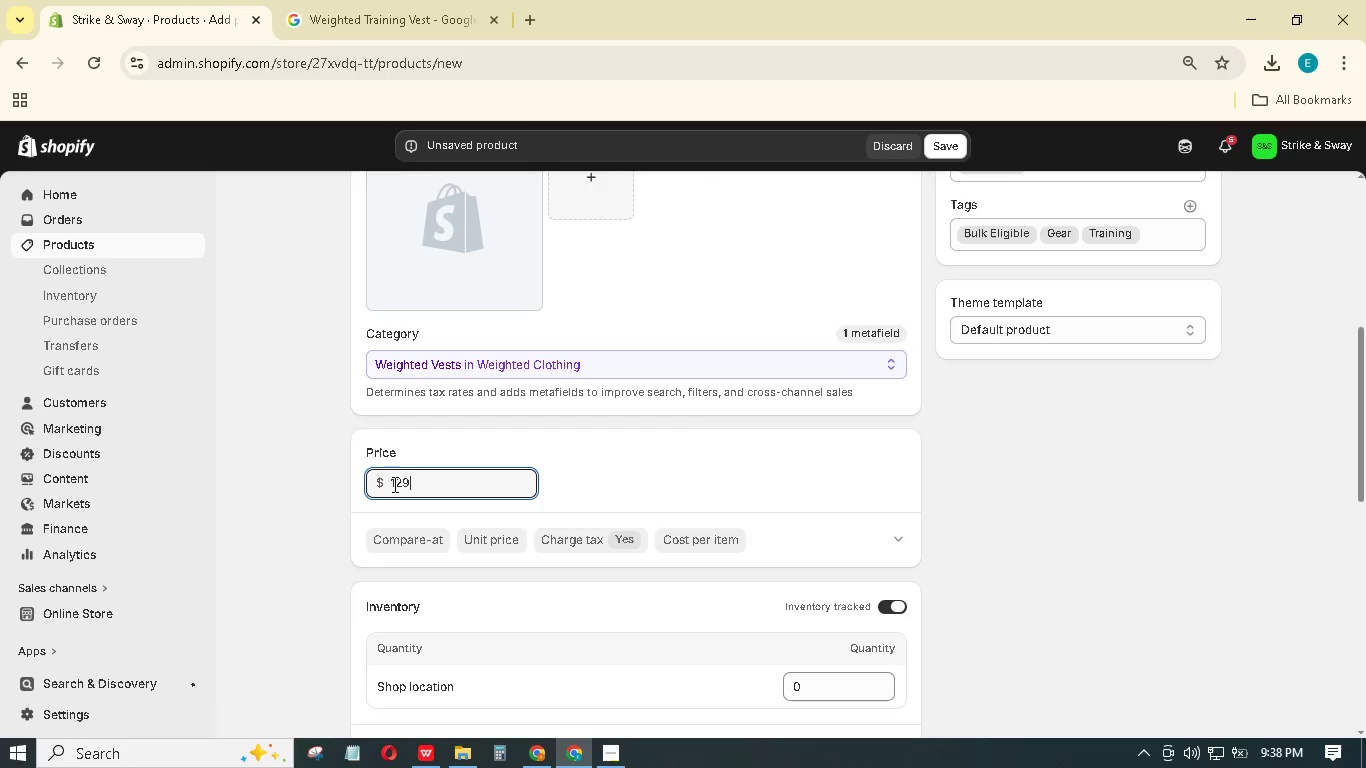 
key(NumpadDecimal)
 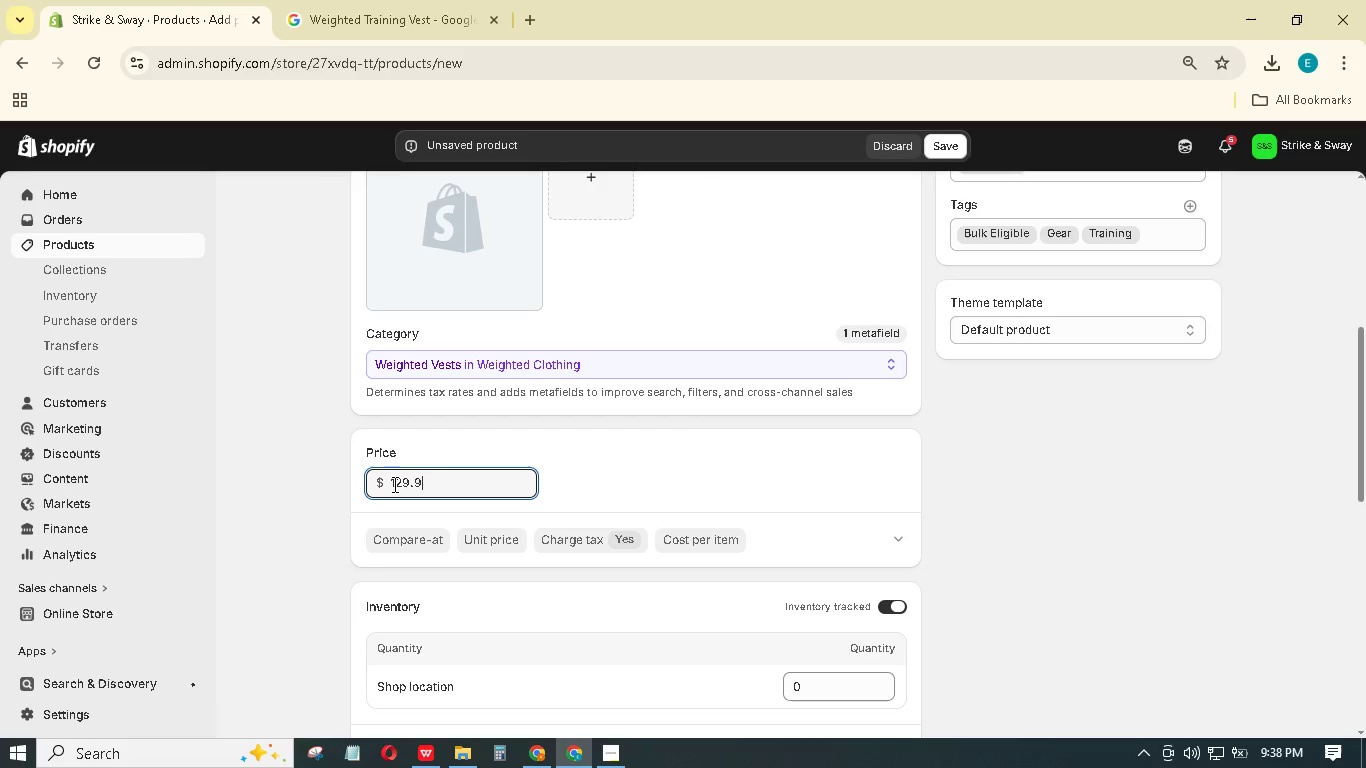 
key(Numpad9)
 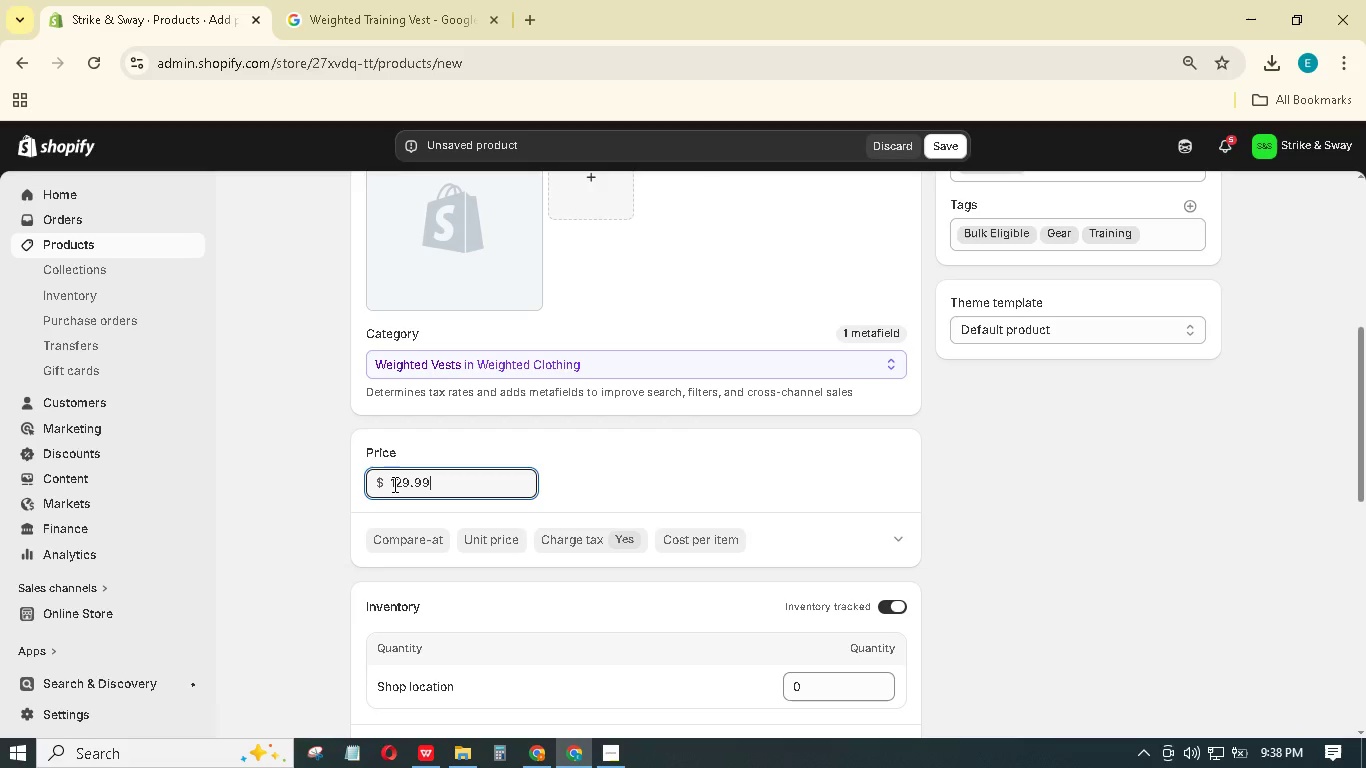 
key(Numpad9)
 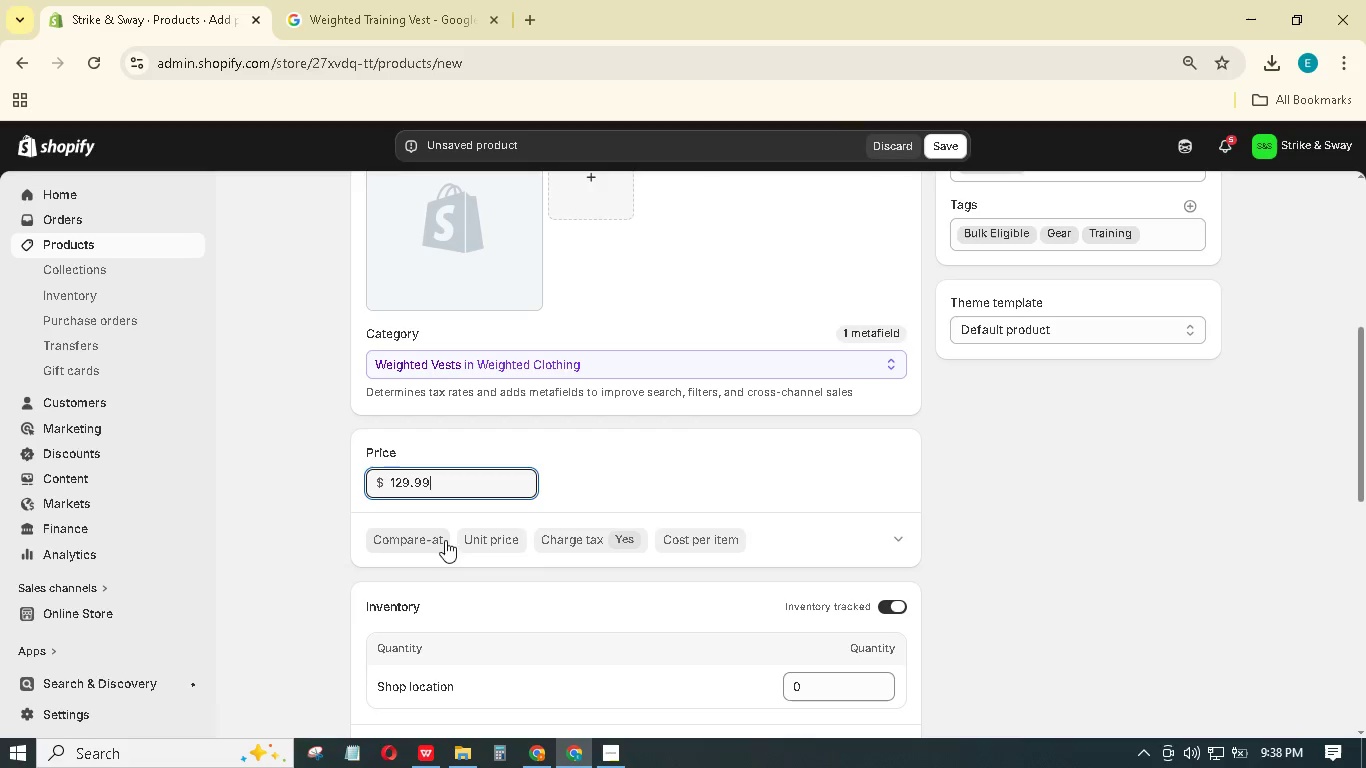 
left_click([429, 544])
 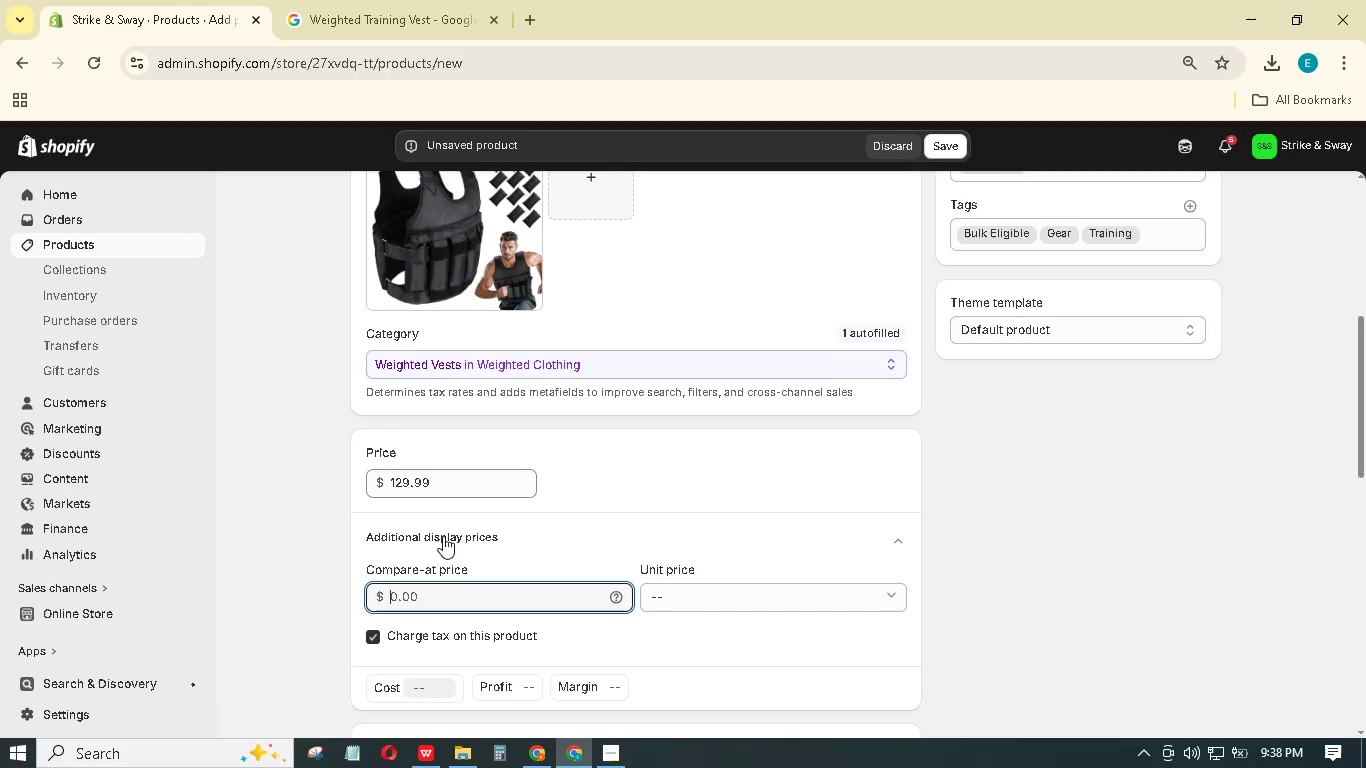 
key(Numpad1)
 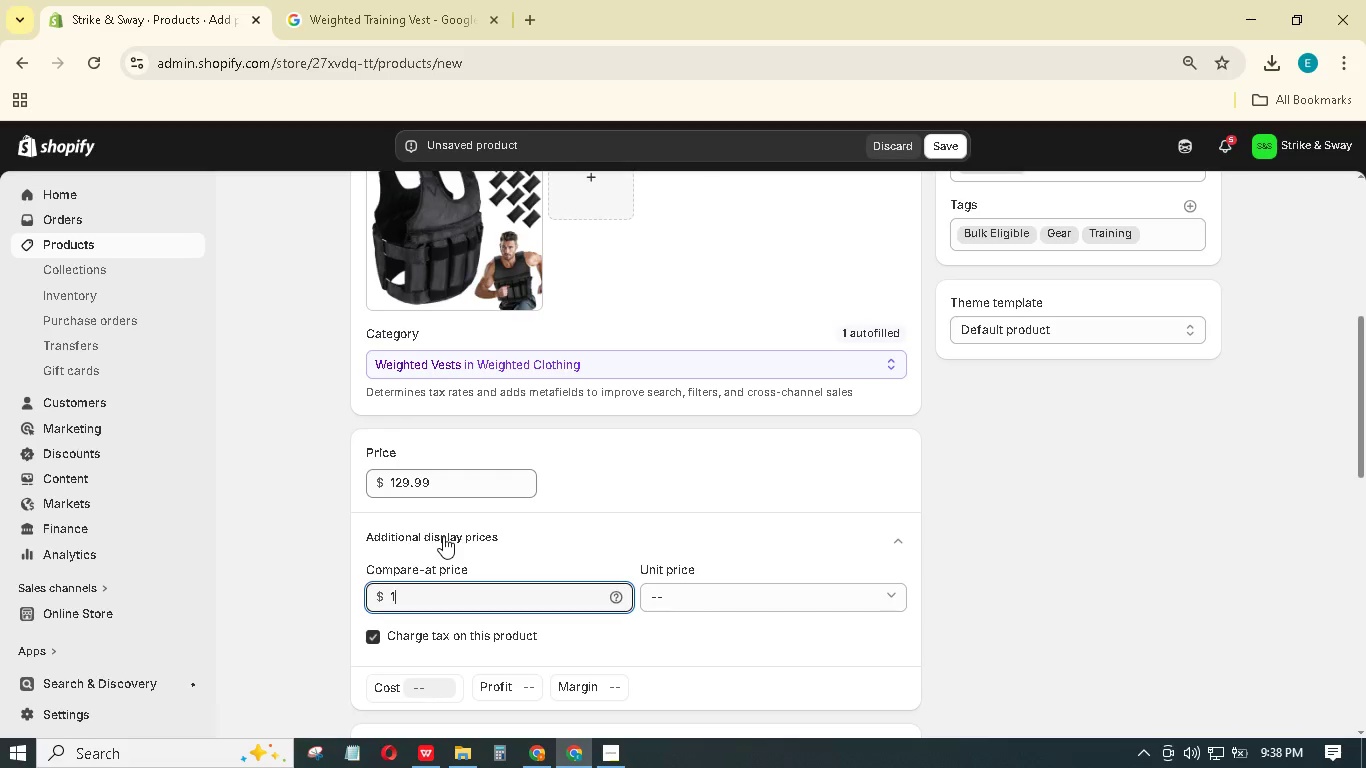 
key(Numpad6)
 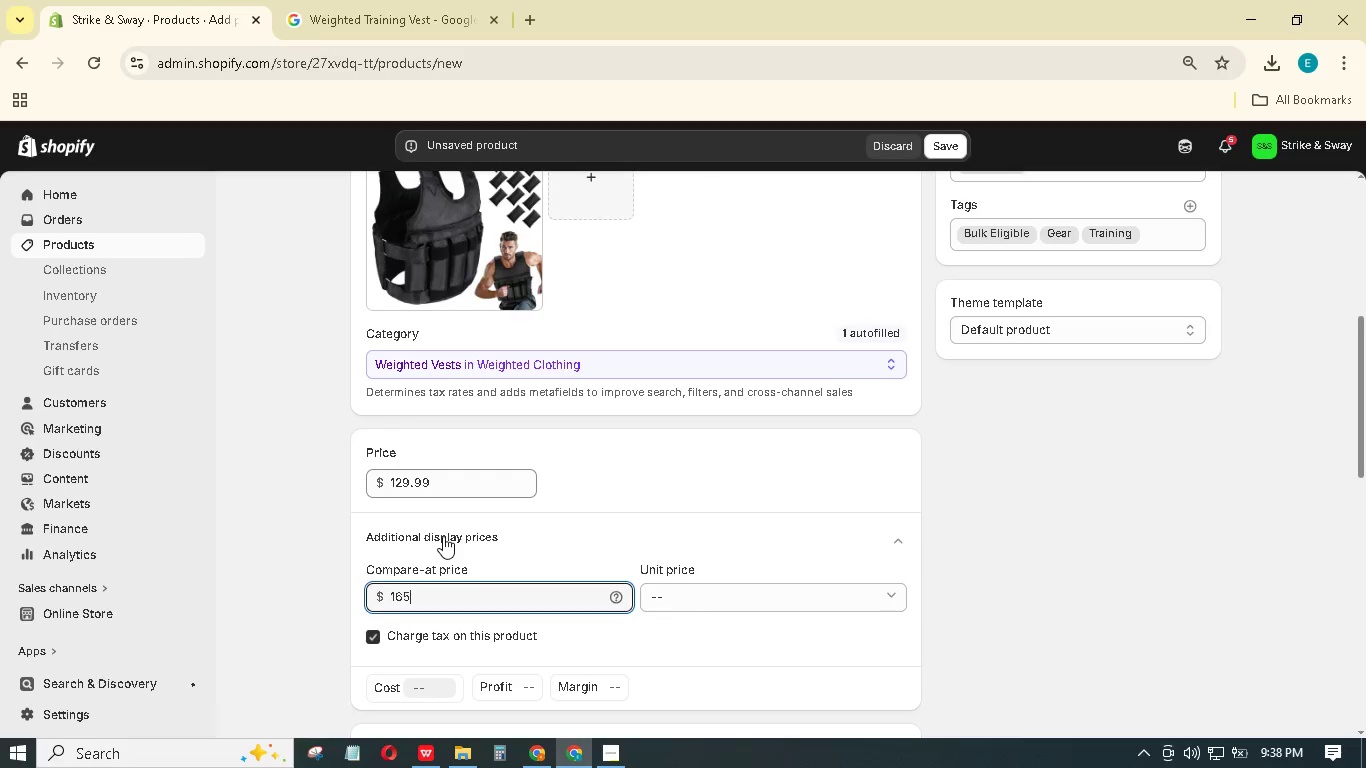 
key(Numpad5)
 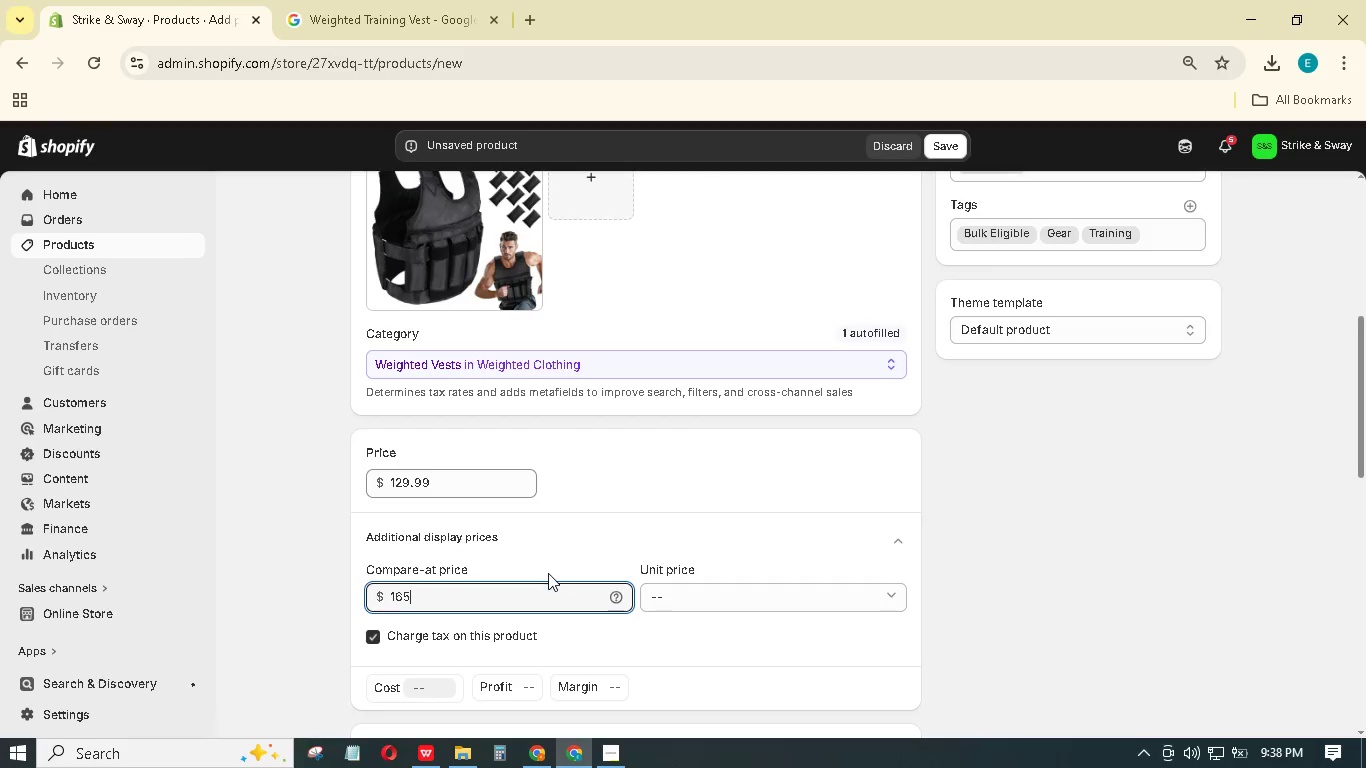 
scroll: coordinate [623, 645], scroll_direction: down, amount: 3.0
 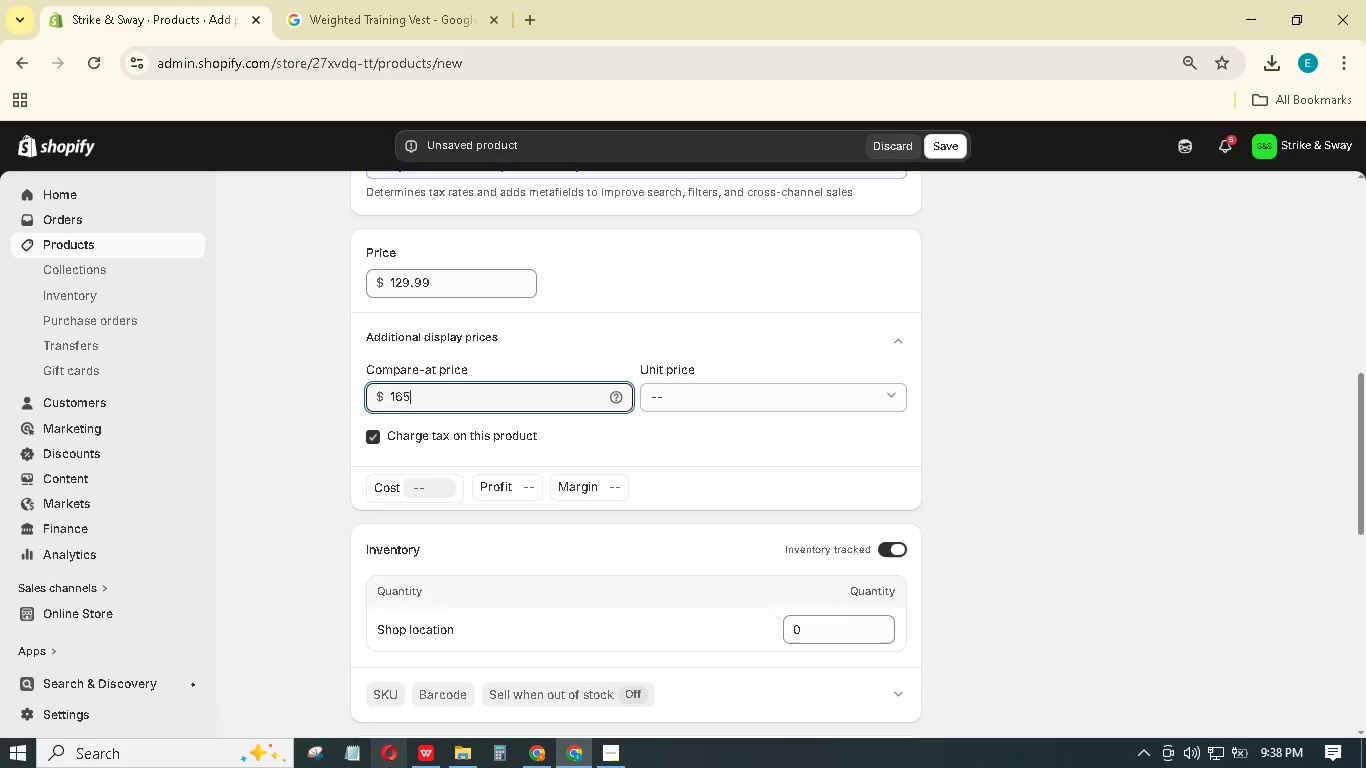 
left_click([423, 752])
 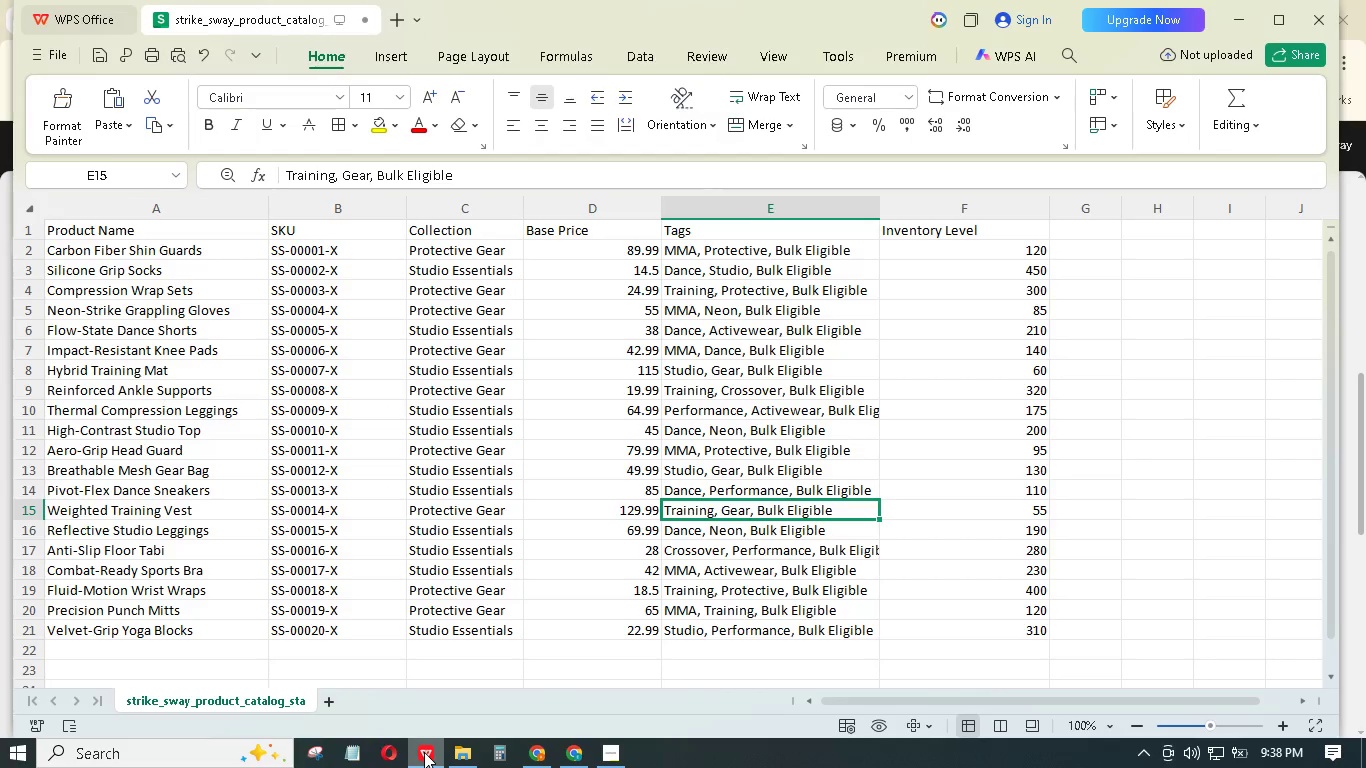 
left_click([424, 752])
 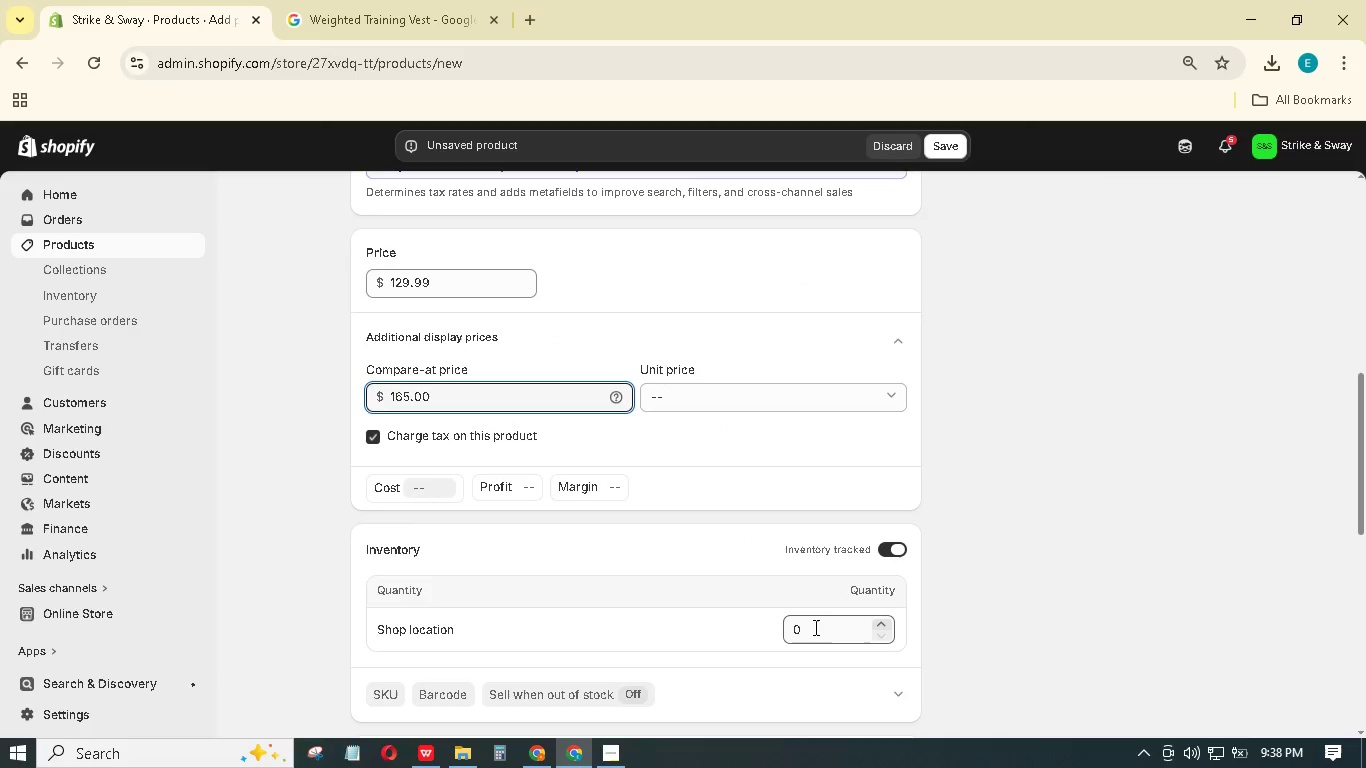 
left_click_drag(start_coordinate=[813, 627], to_coordinate=[784, 633])
 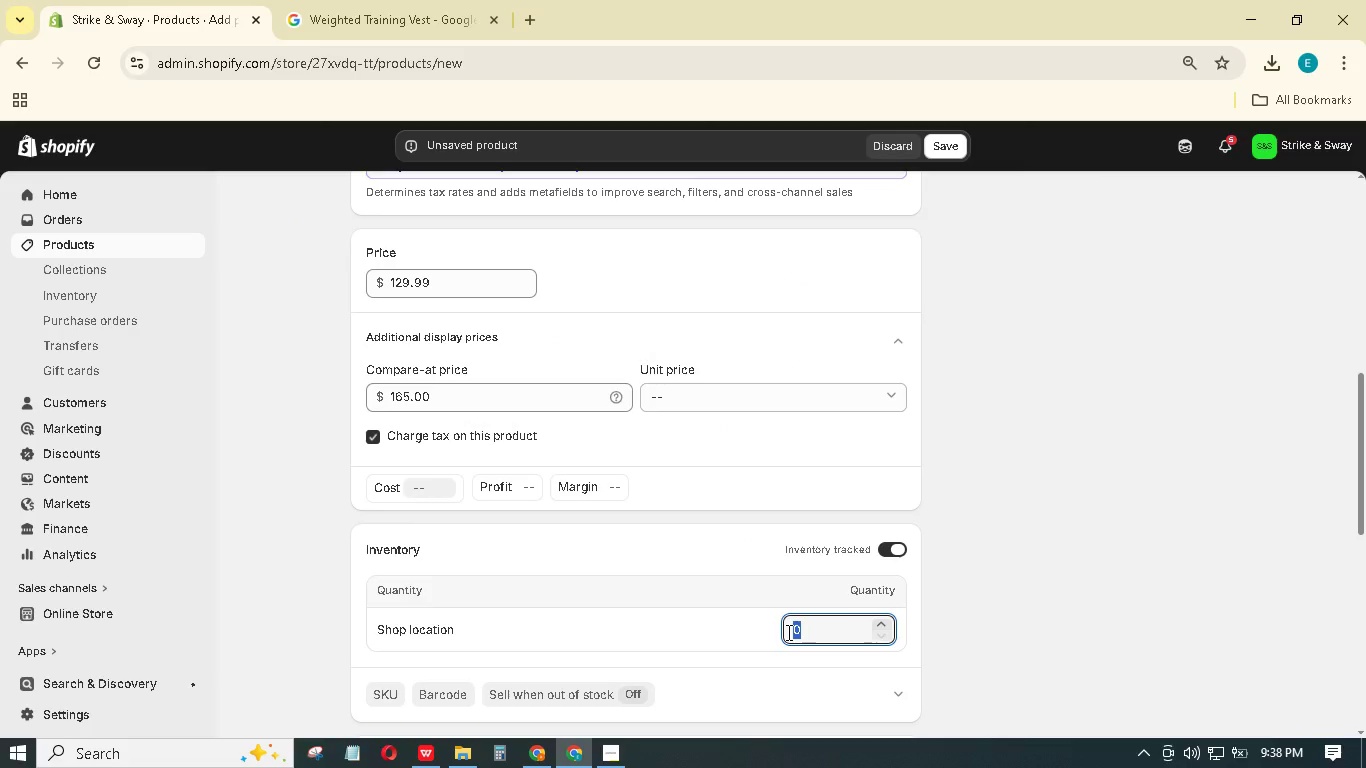 
key(Numpad5)
 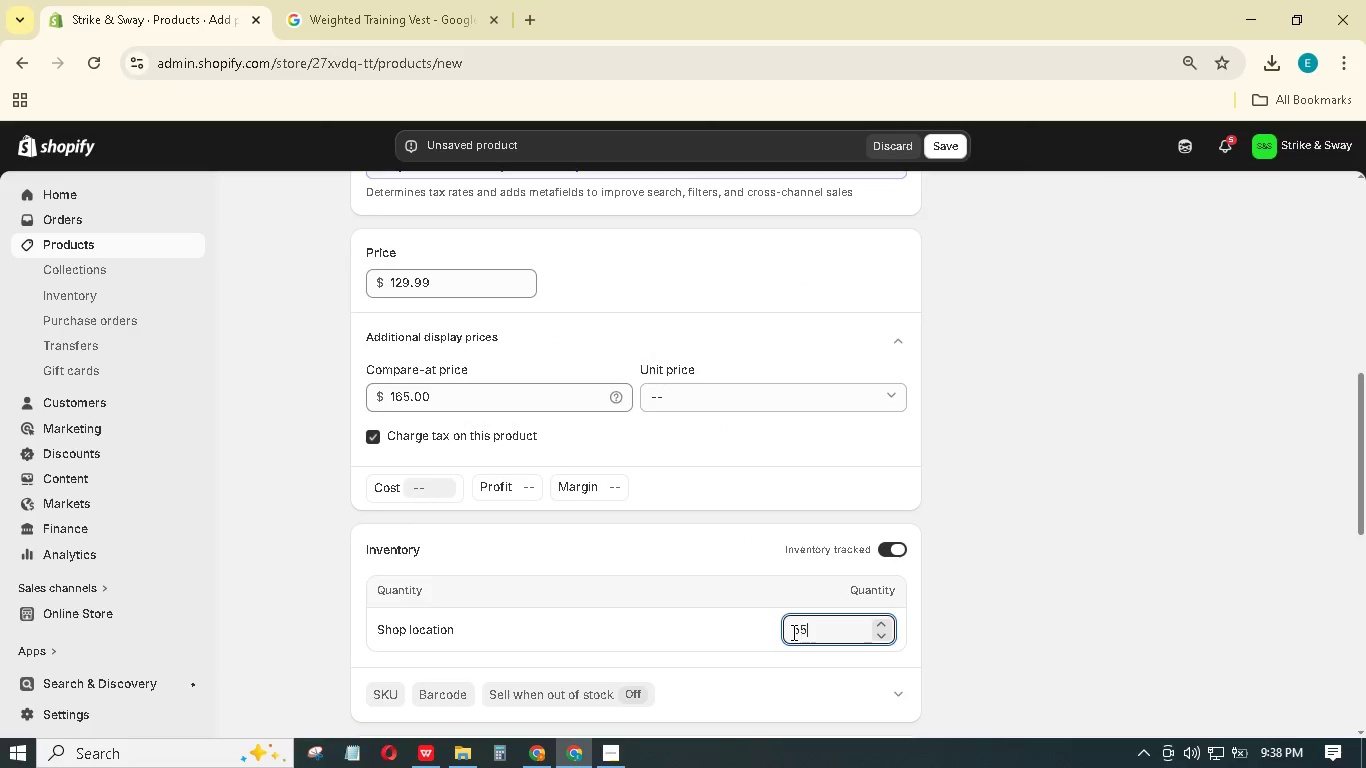 
key(Numpad5)
 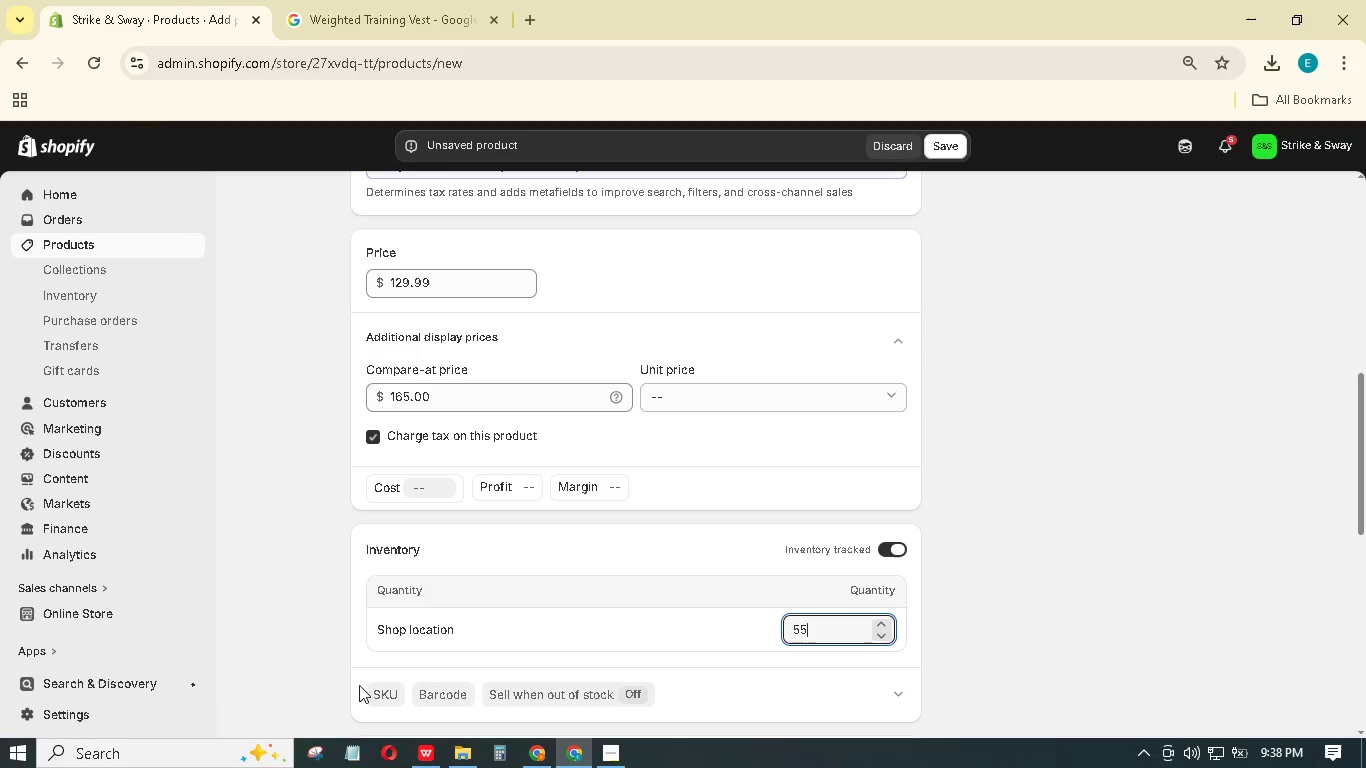 
left_click([385, 699])
 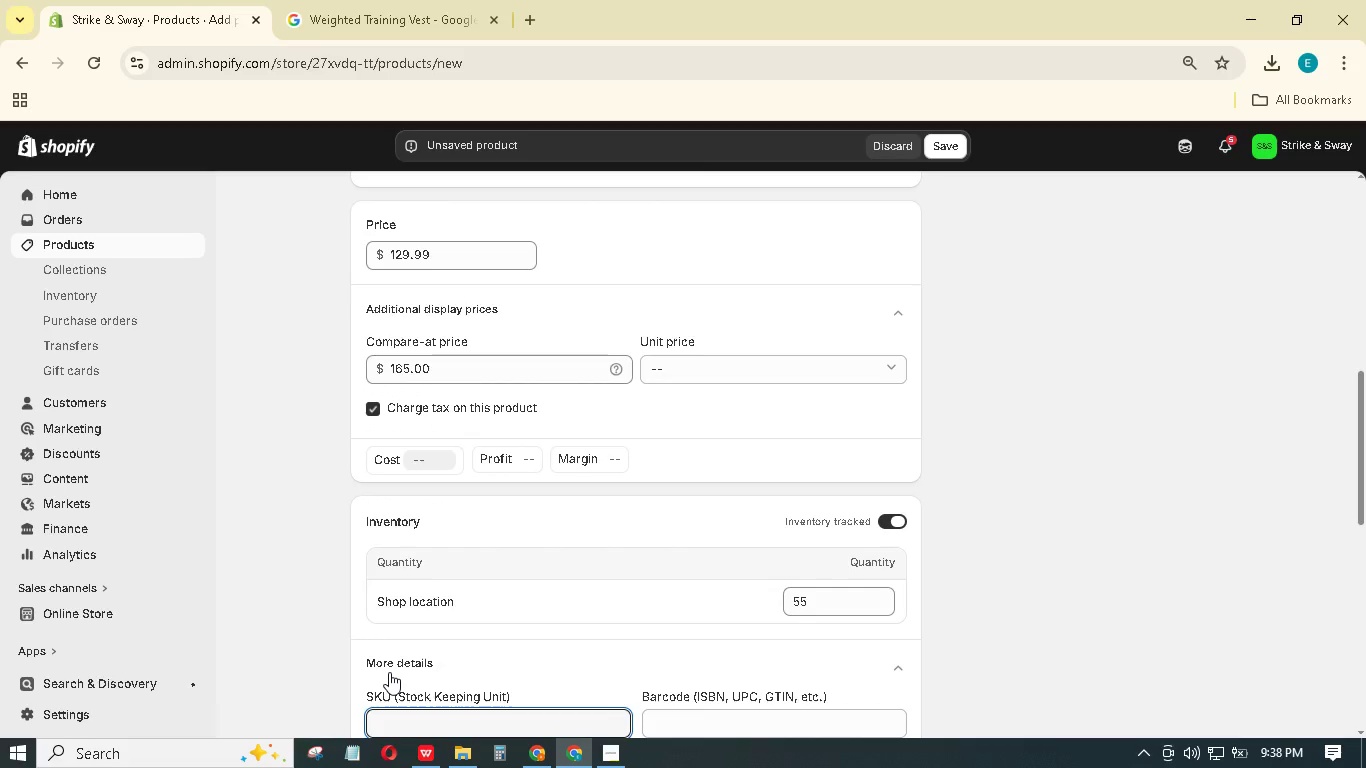 
type(SS-00)
 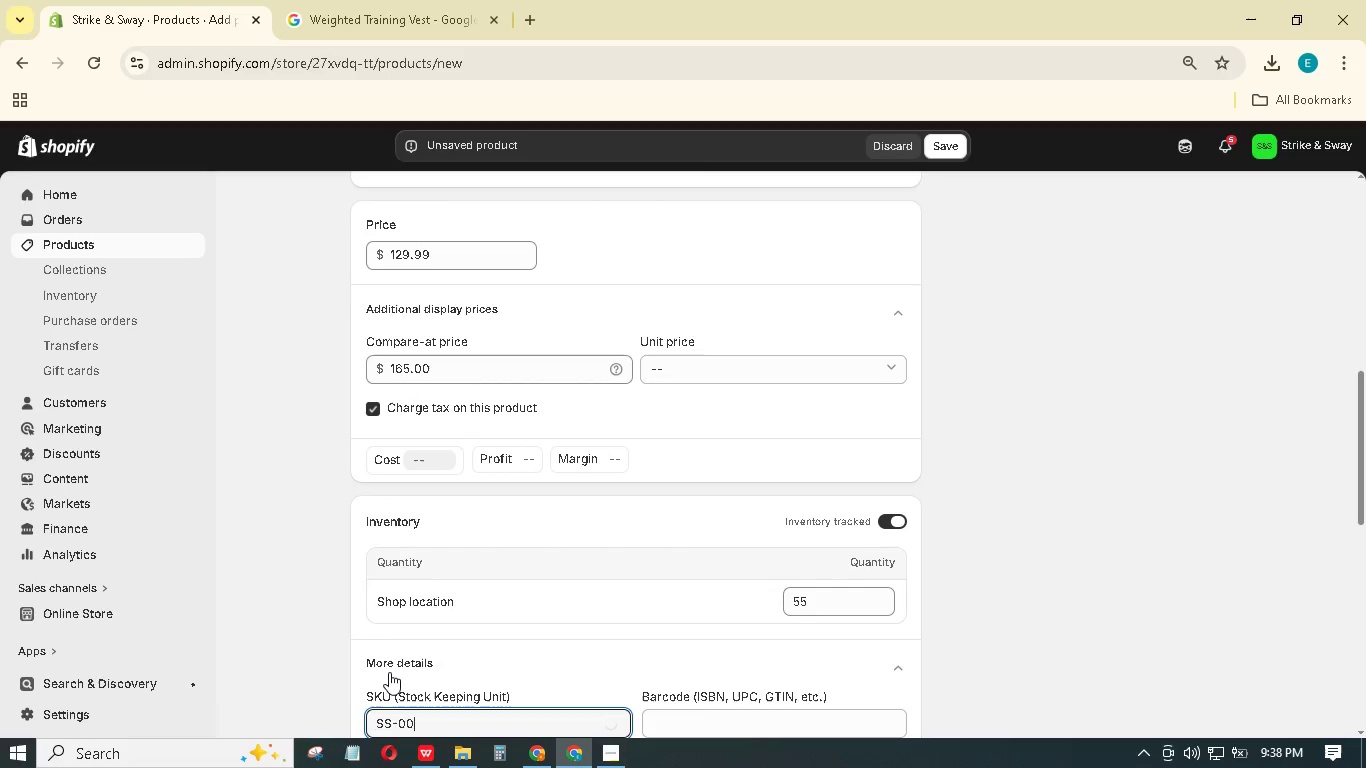 
type(014-X)
 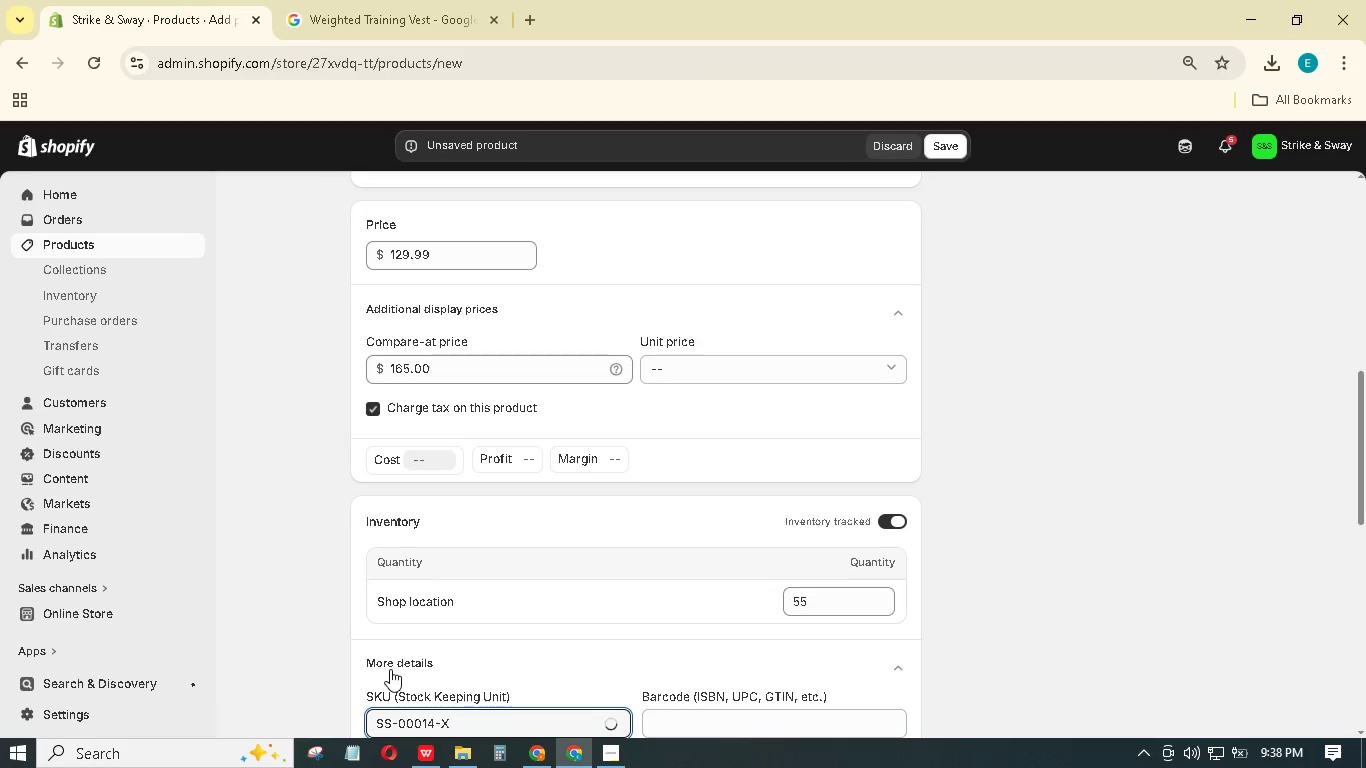 
scroll: coordinate [673, 562], scroll_direction: down, amount: 5.0
 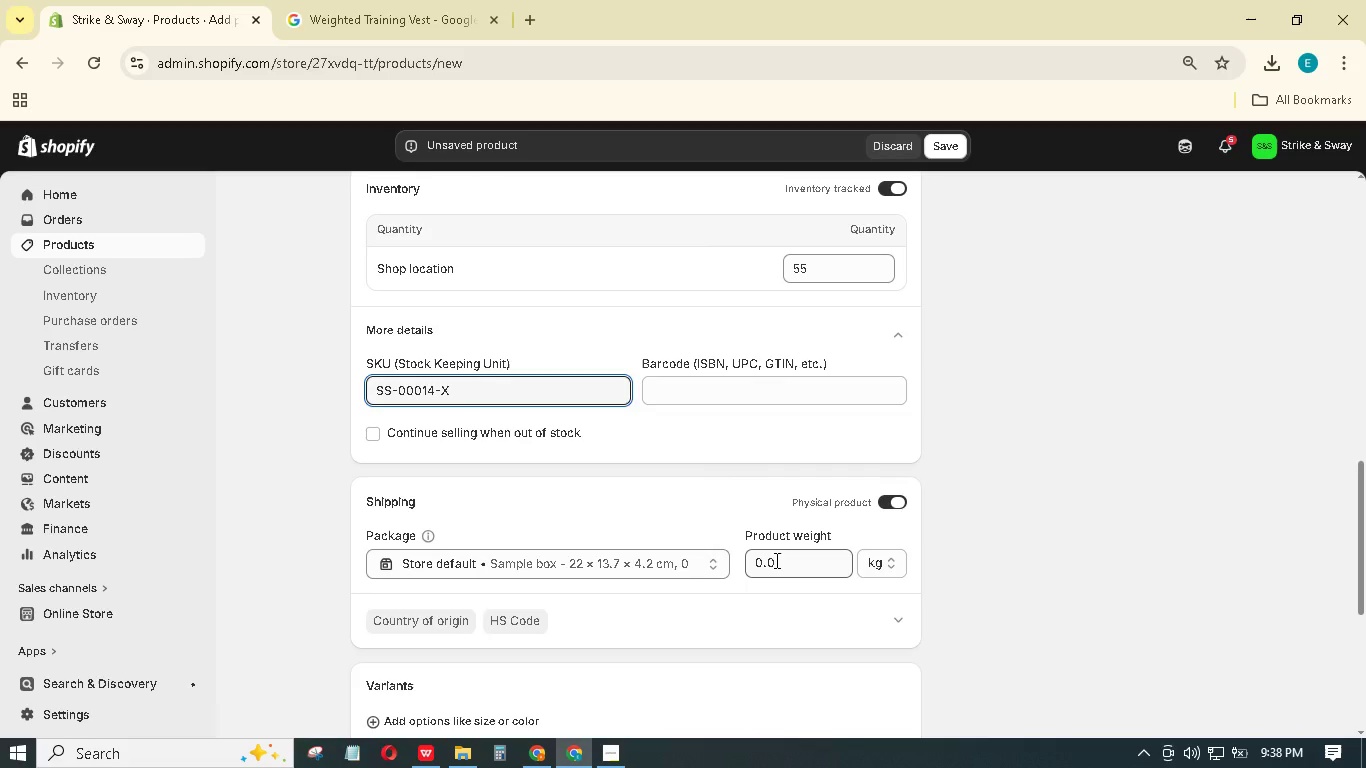 
left_click_drag(start_coordinate=[776, 560], to_coordinate=[756, 555])
 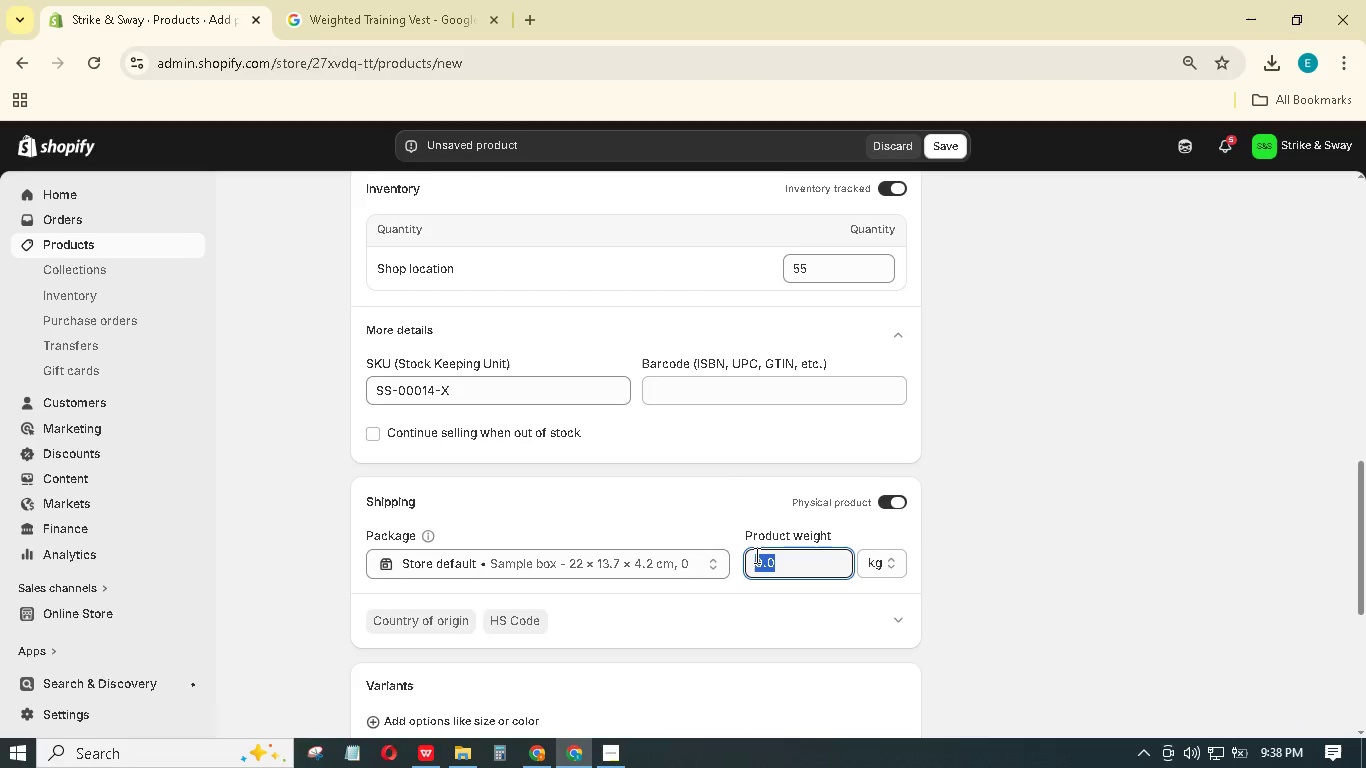 
key(Numpad2)
 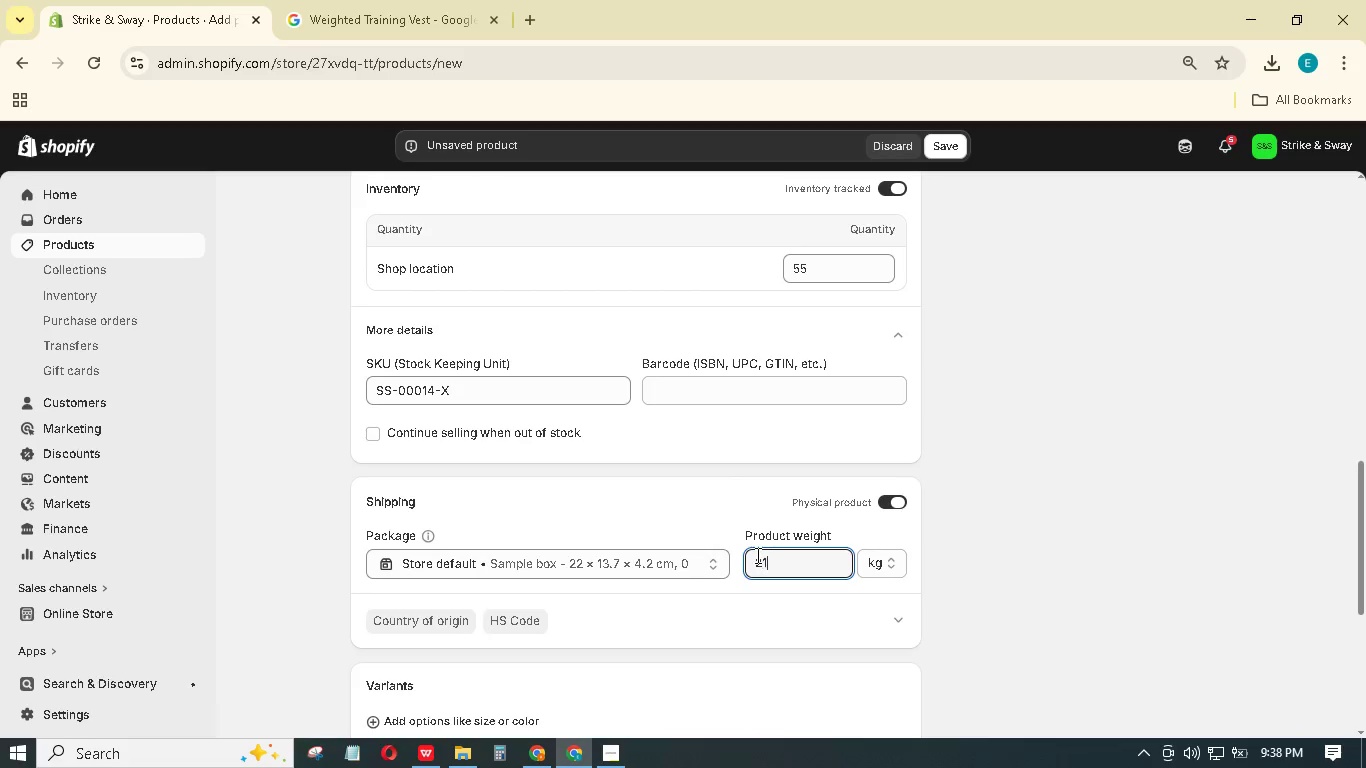 
key(Numpad1)
 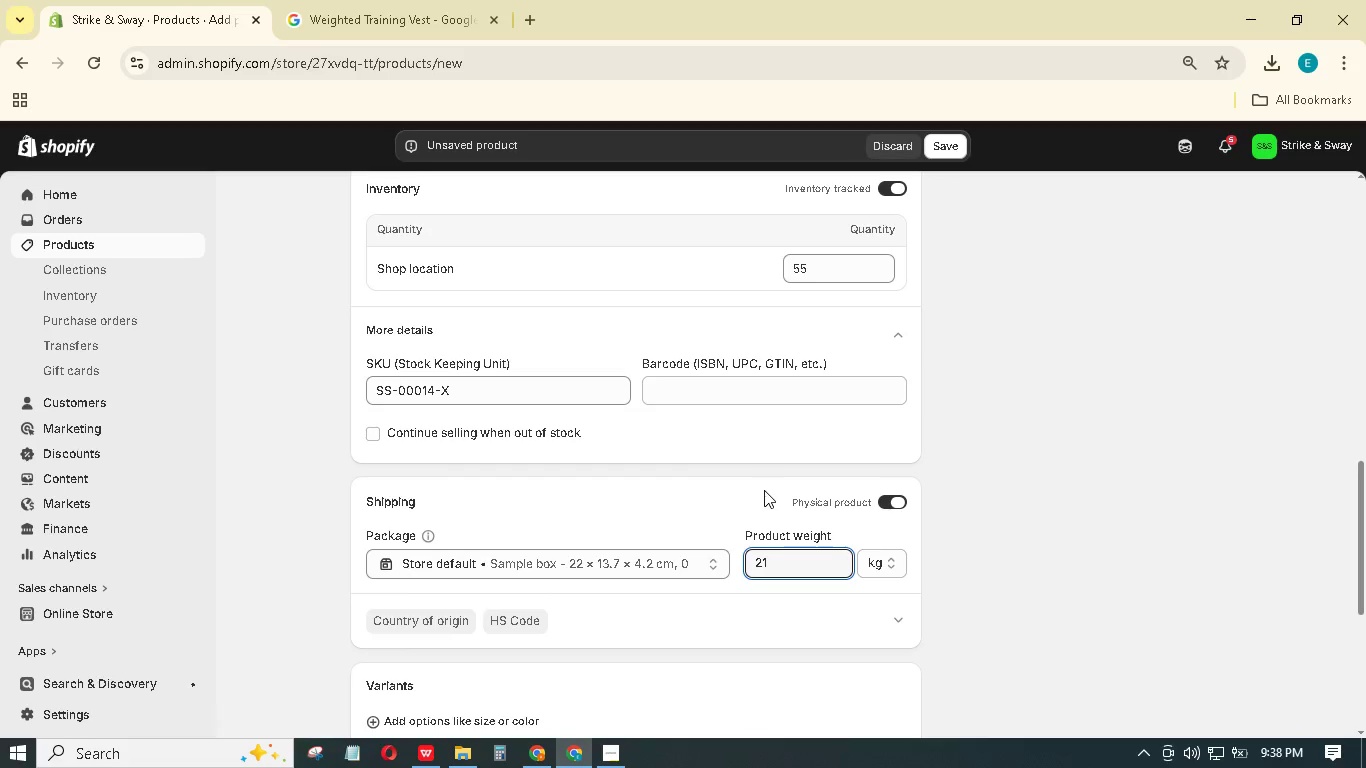 
scroll: coordinate [743, 512], scroll_direction: down, amount: 3.0
 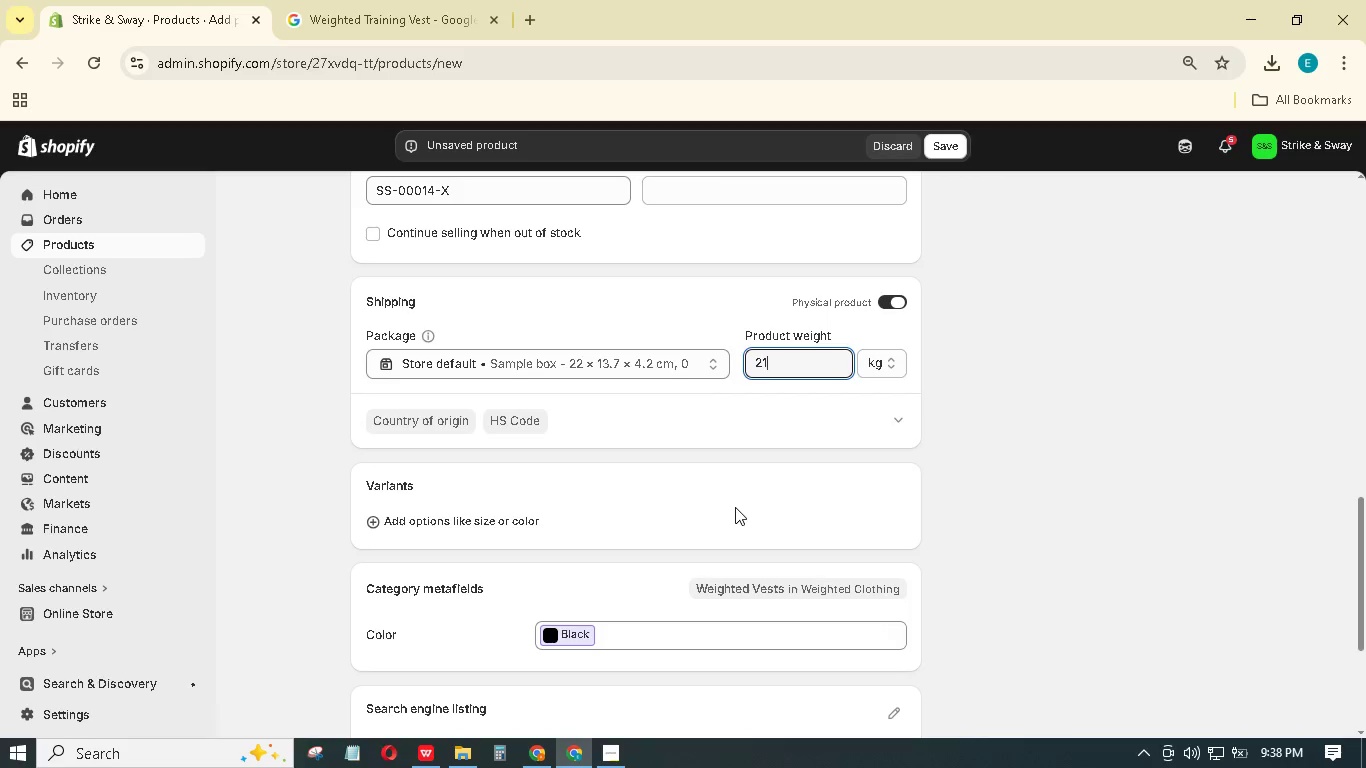 
scroll: coordinate [606, 483], scroll_direction: up, amount: 12.0
 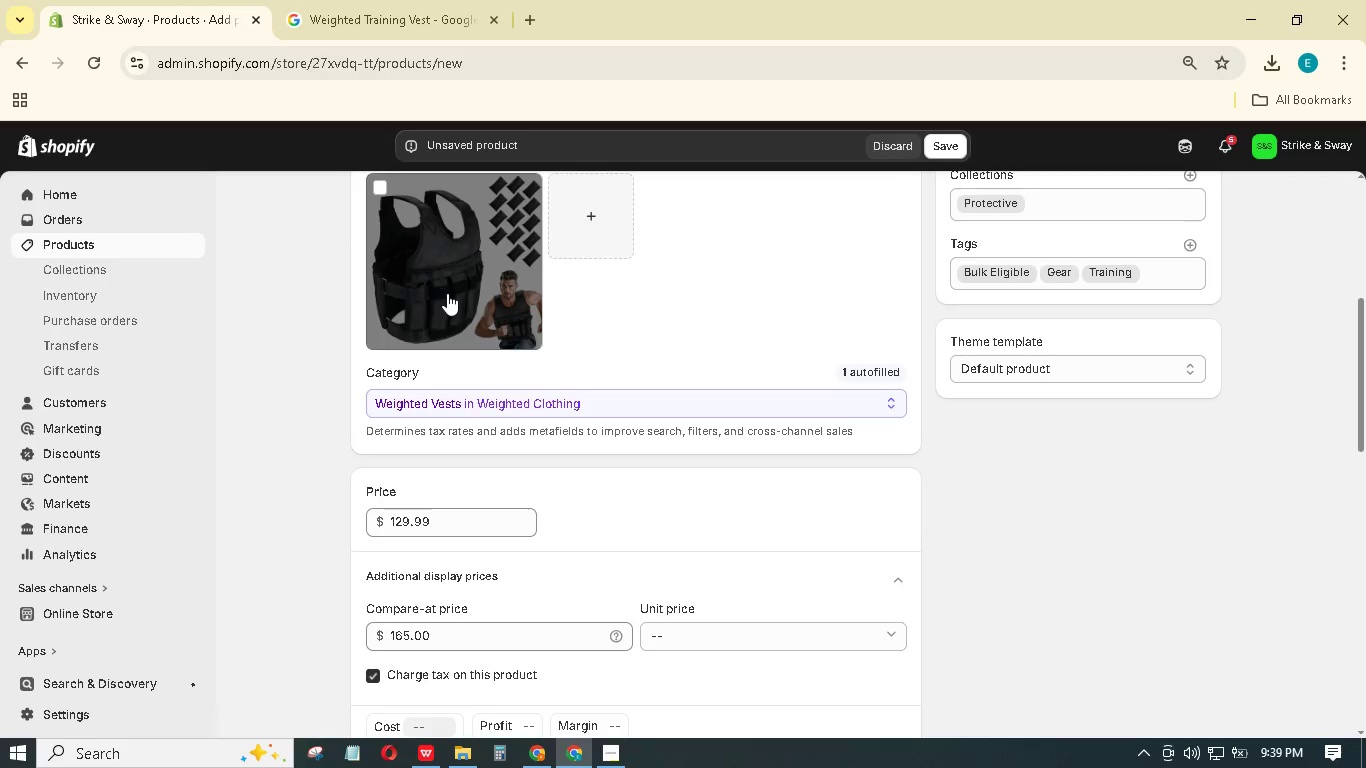 
left_click([442, 296])
 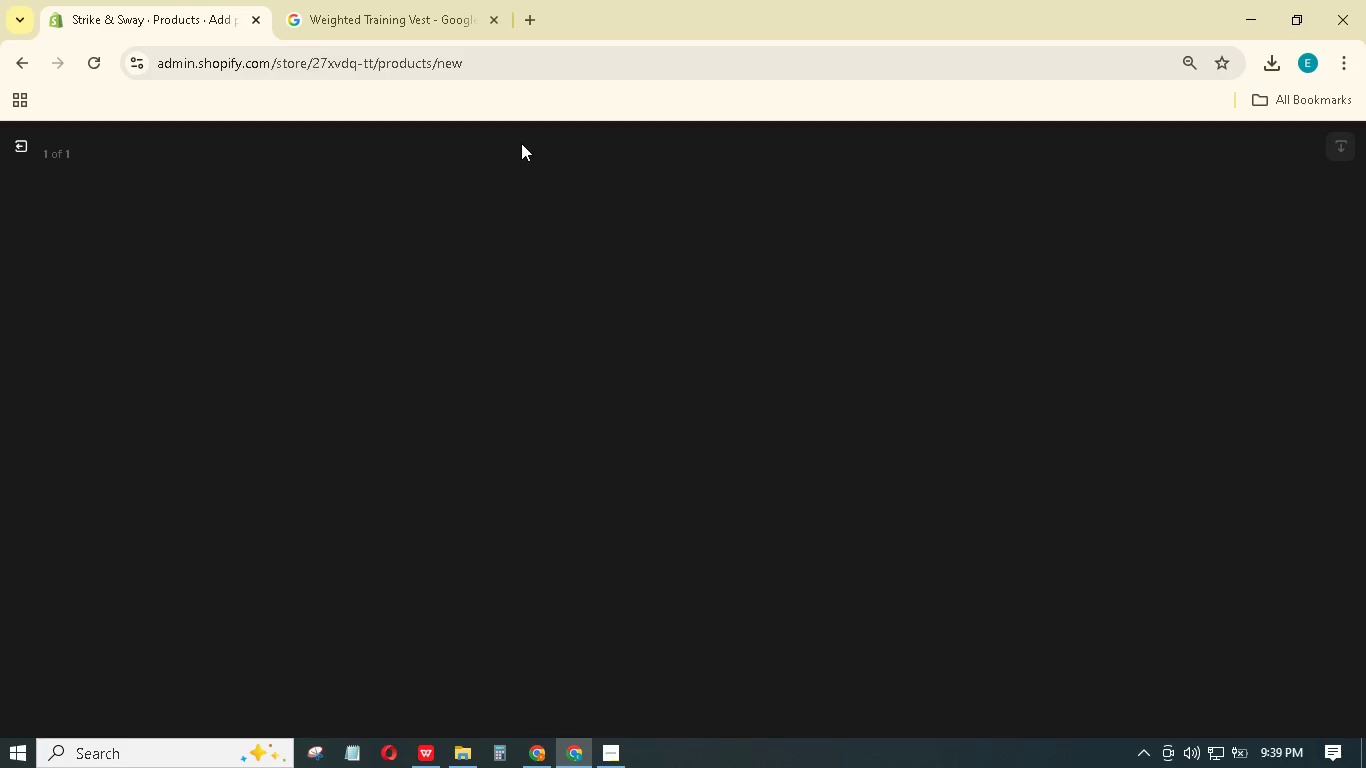 
wait(13.03)
 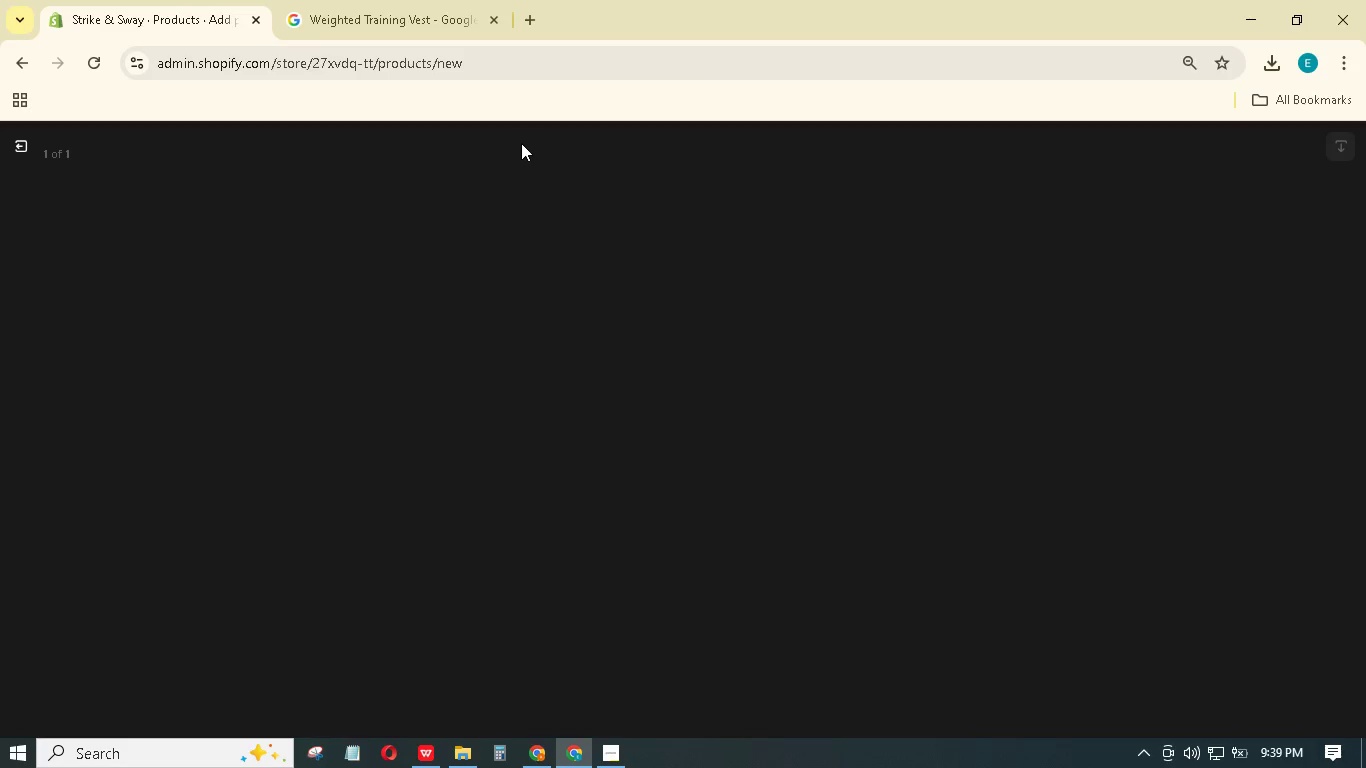 
left_click([1107, 353])
 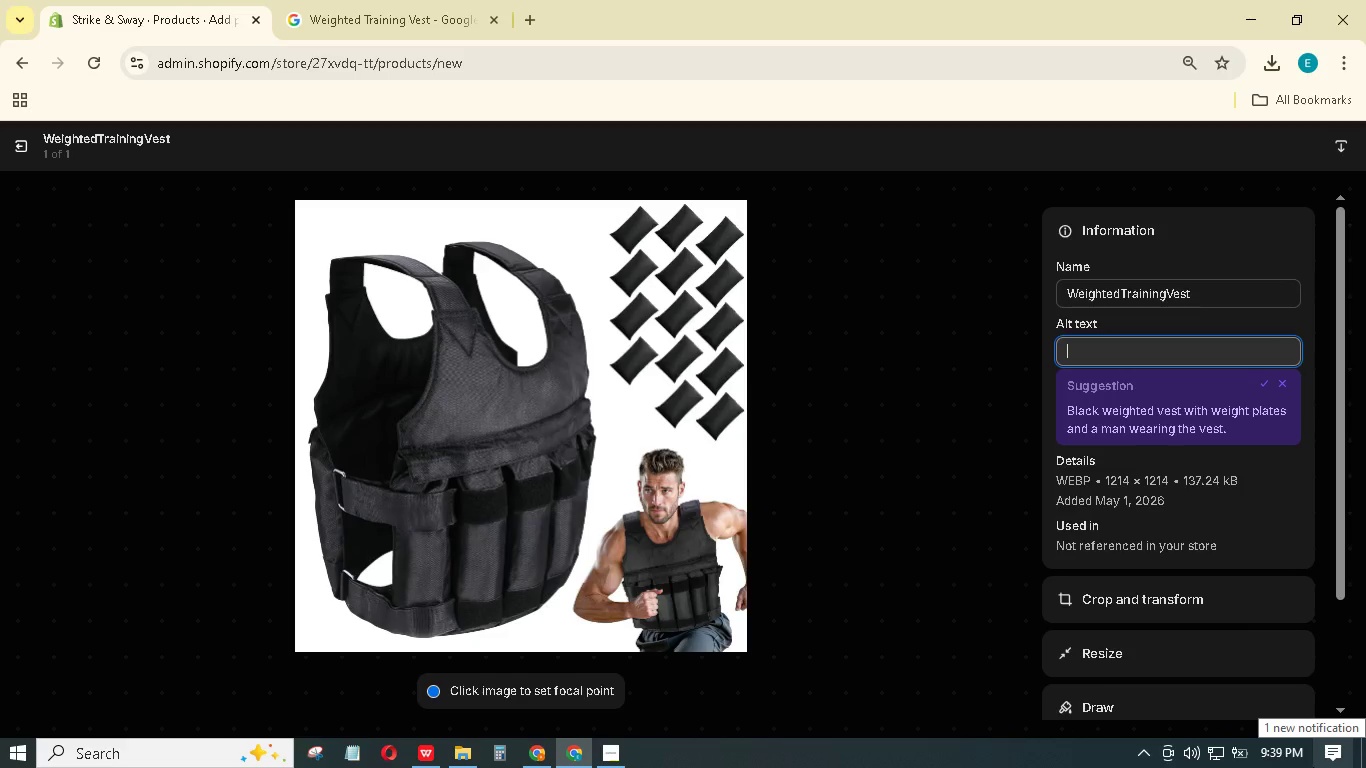 
type(Black weighted vet and the added weight poches on a white background.)
 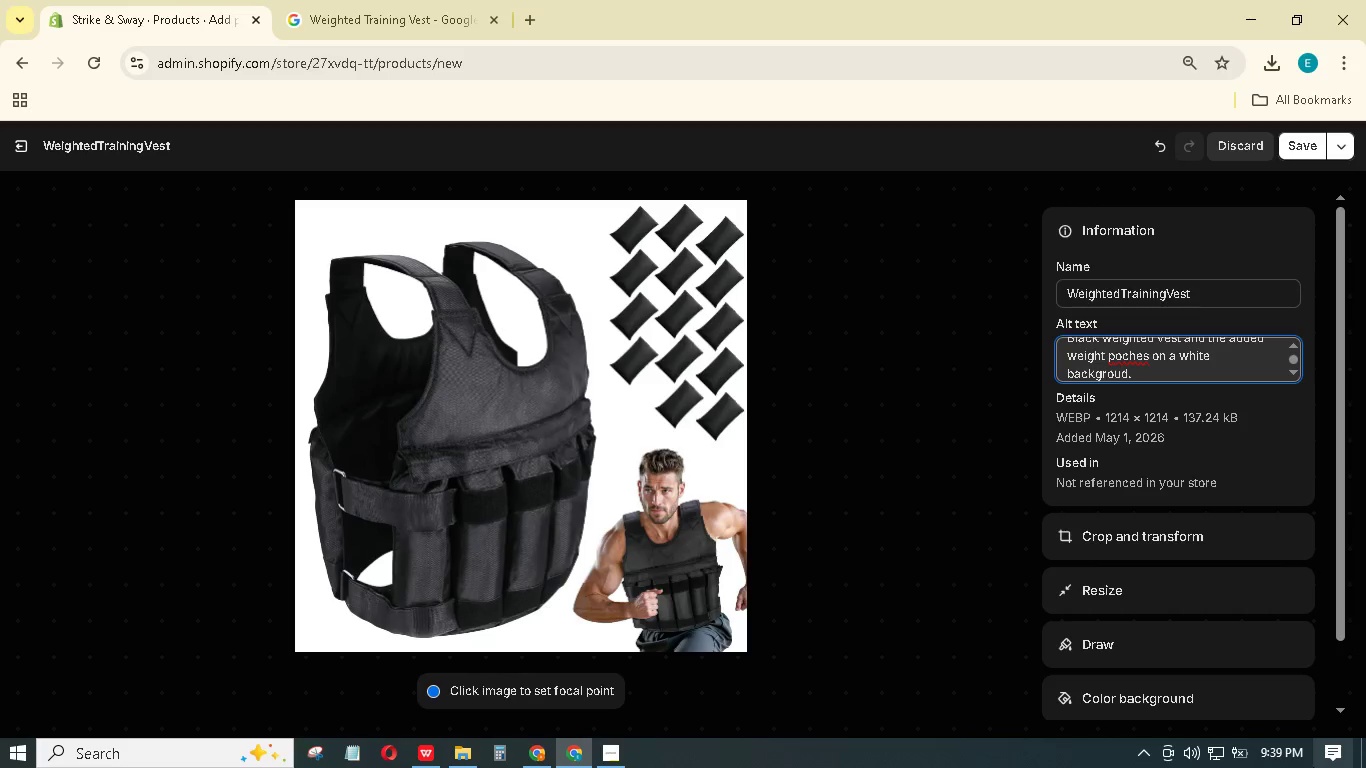 
key(U)
 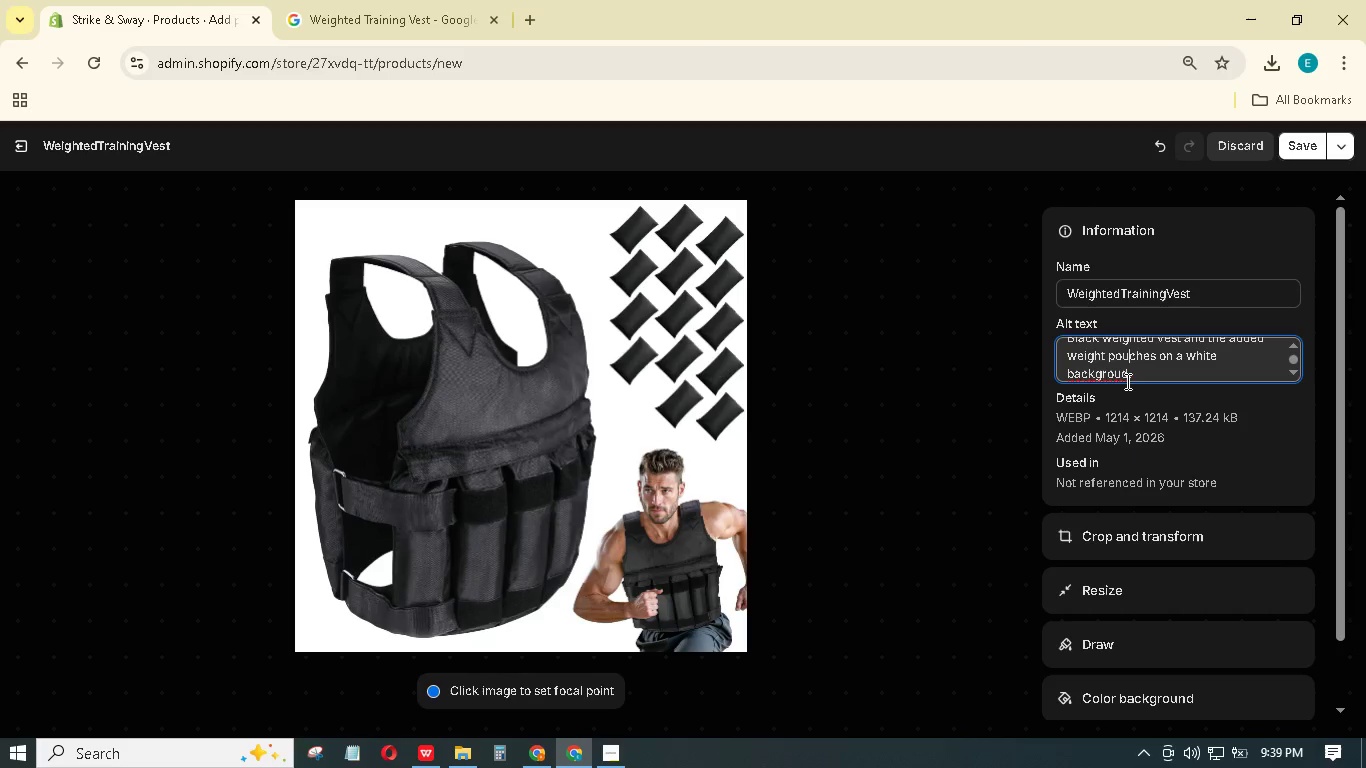 
left_click([1123, 379])
 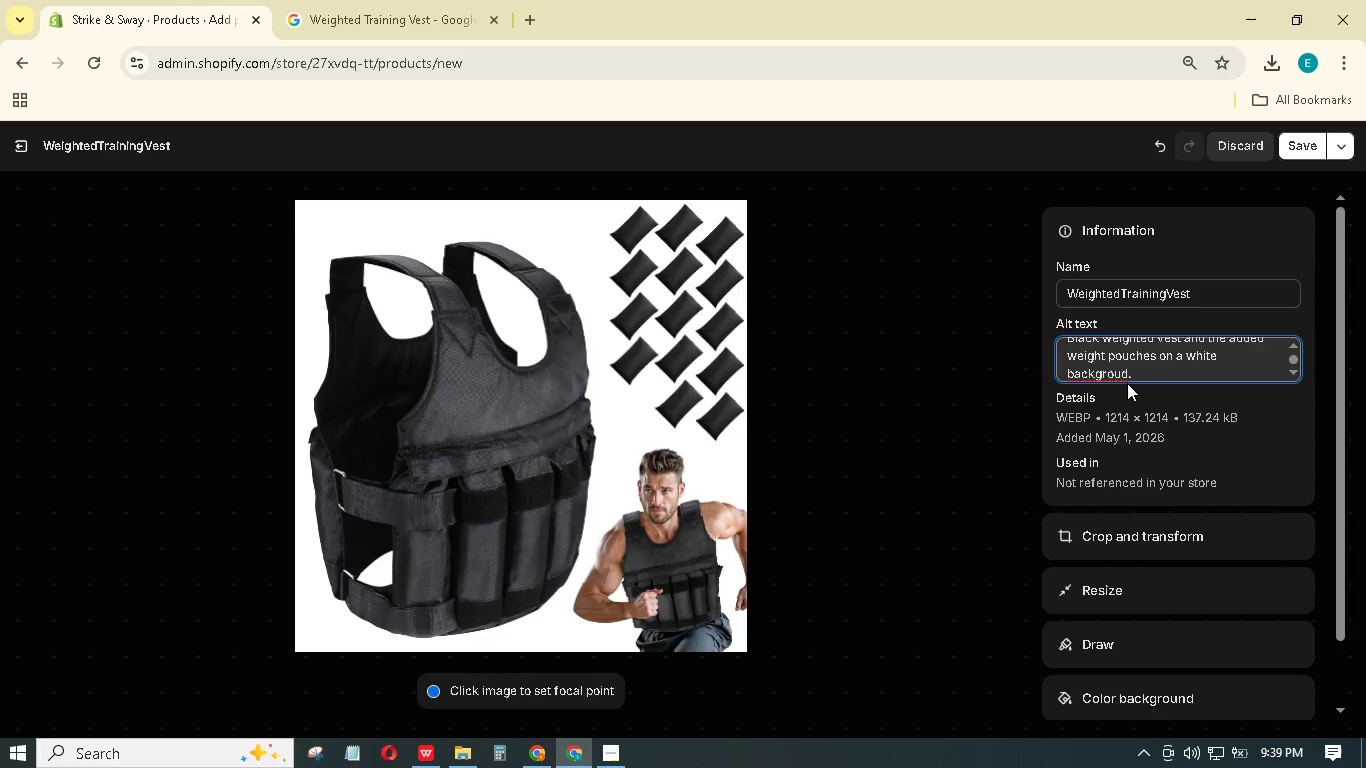 
key(N)
 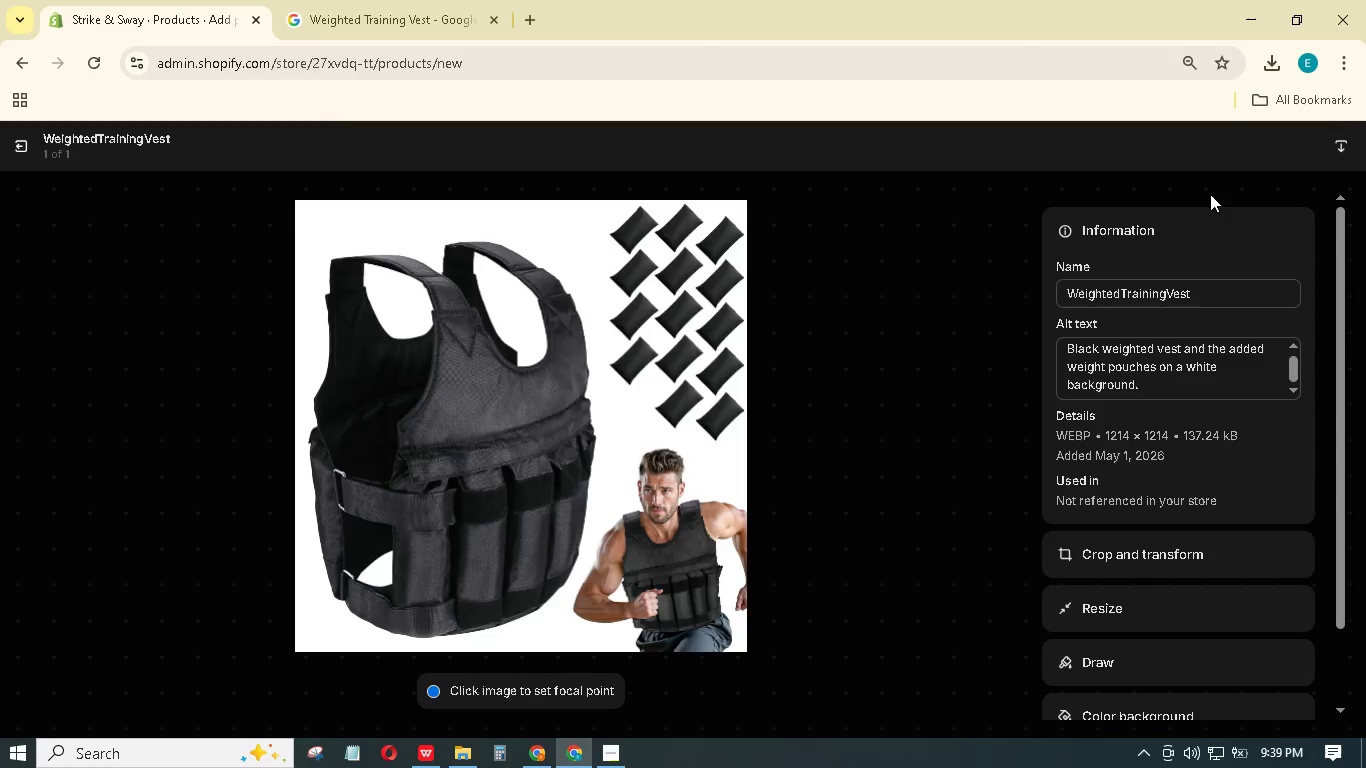 
wait(5.53)
 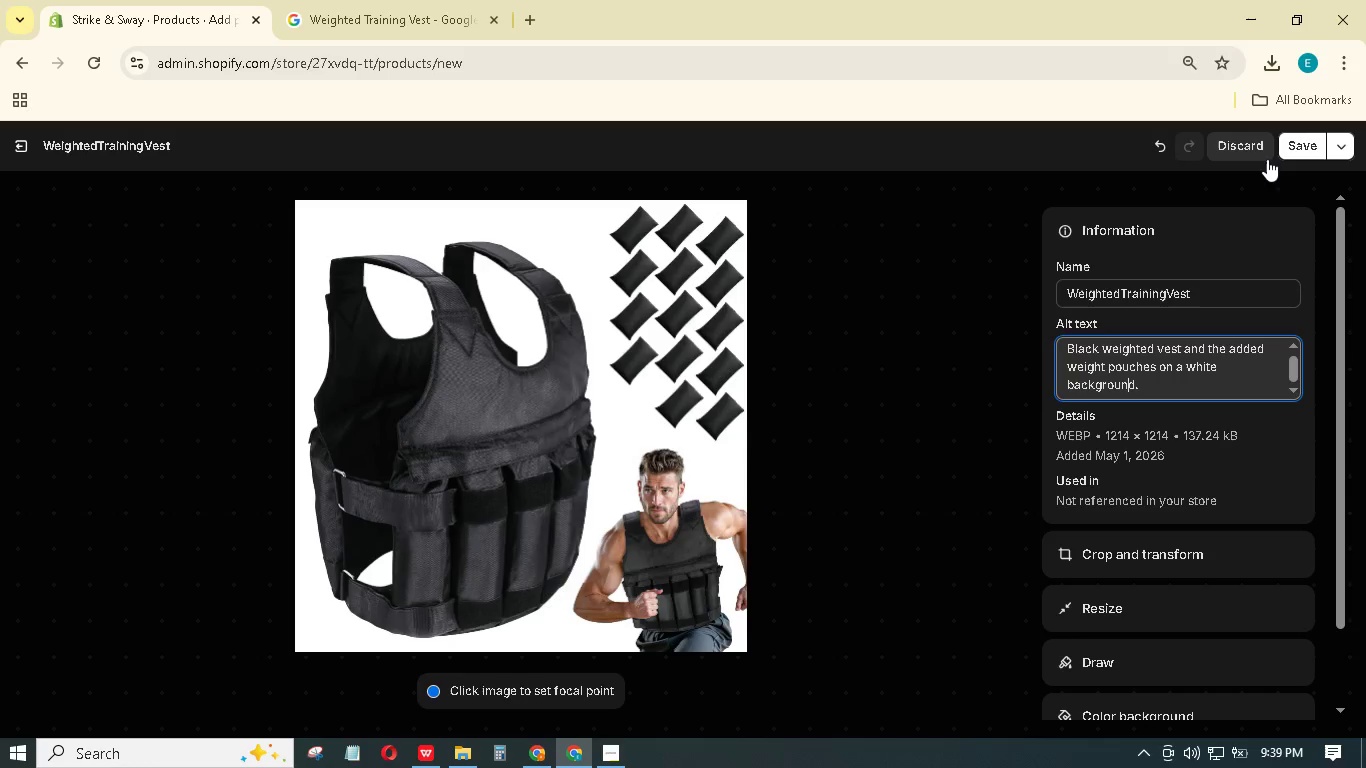 
mouse_move([58, 157])
 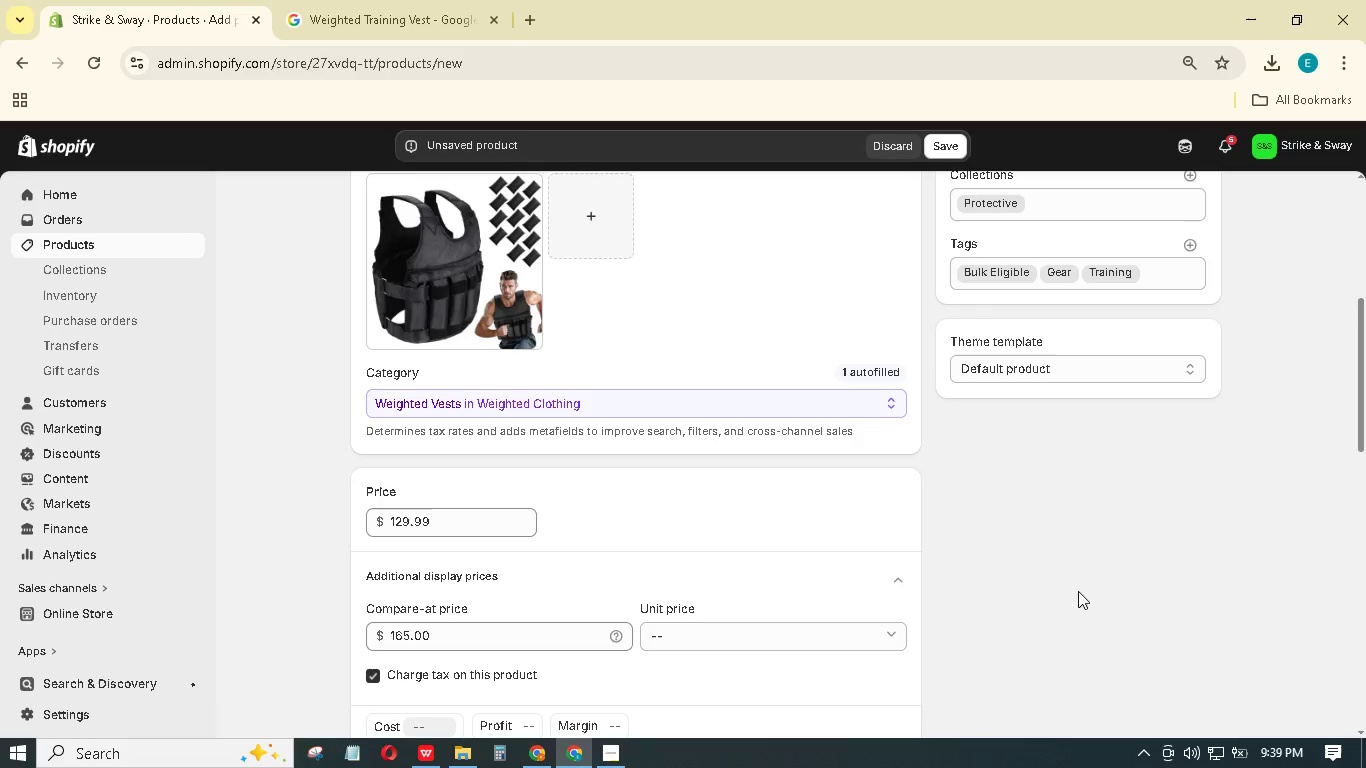 
scroll: coordinate [1079, 592], scroll_direction: down, amount: 4.0
 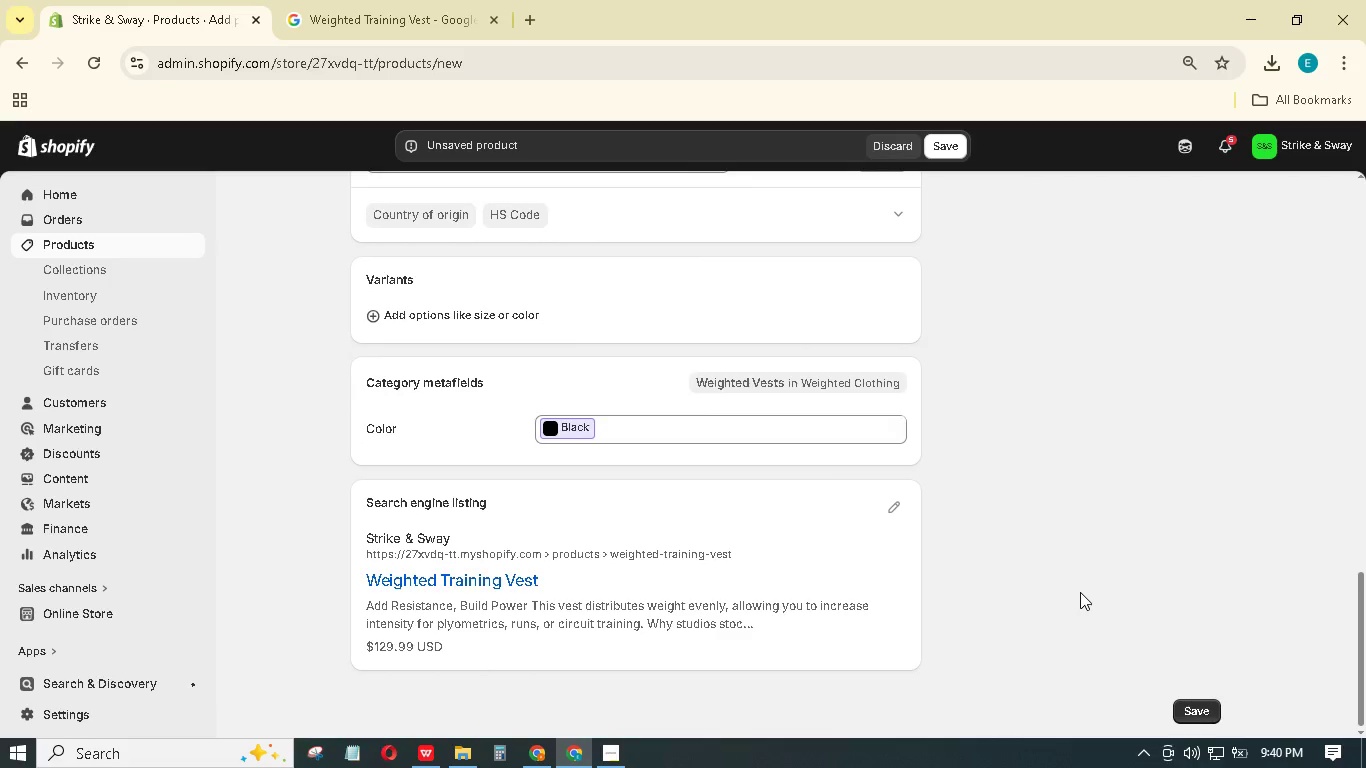 
left_click([890, 514])
 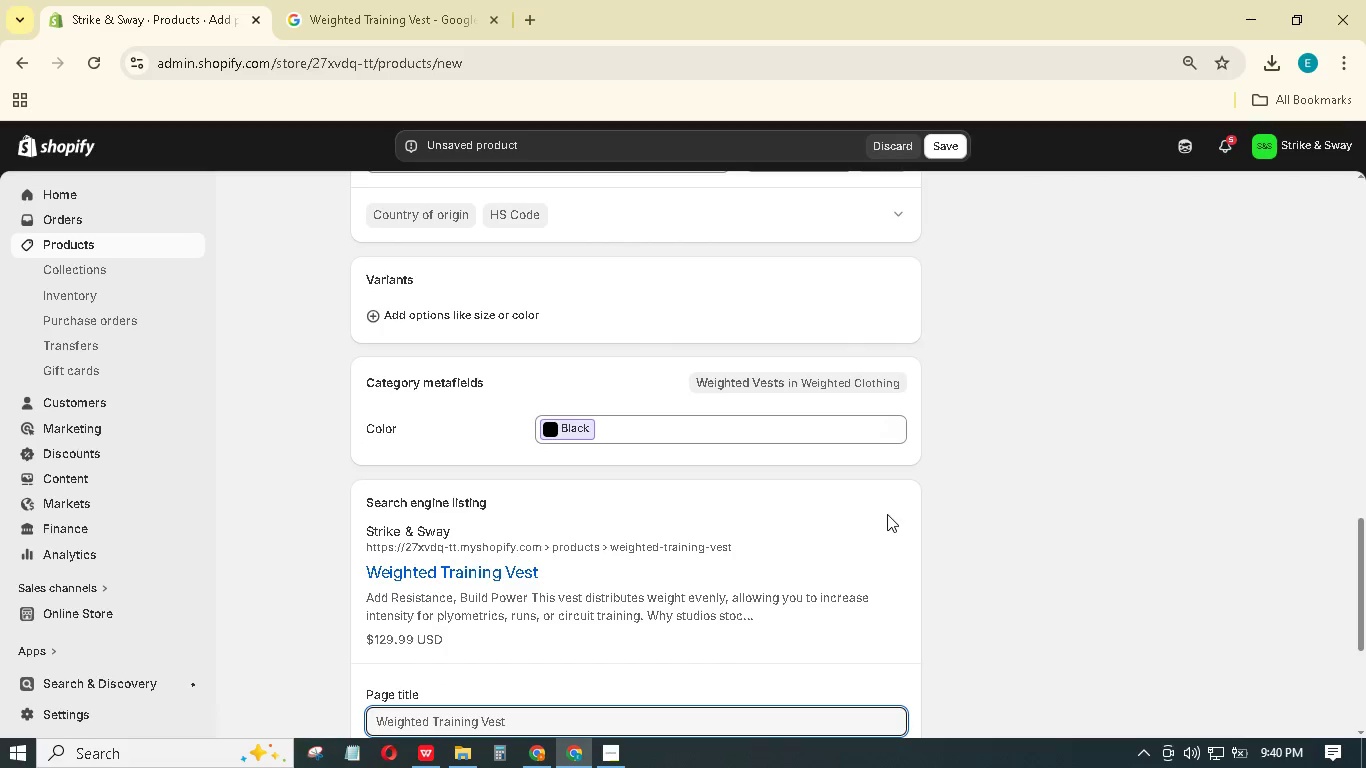 
scroll: coordinate [803, 594], scroll_direction: down, amount: 6.0
 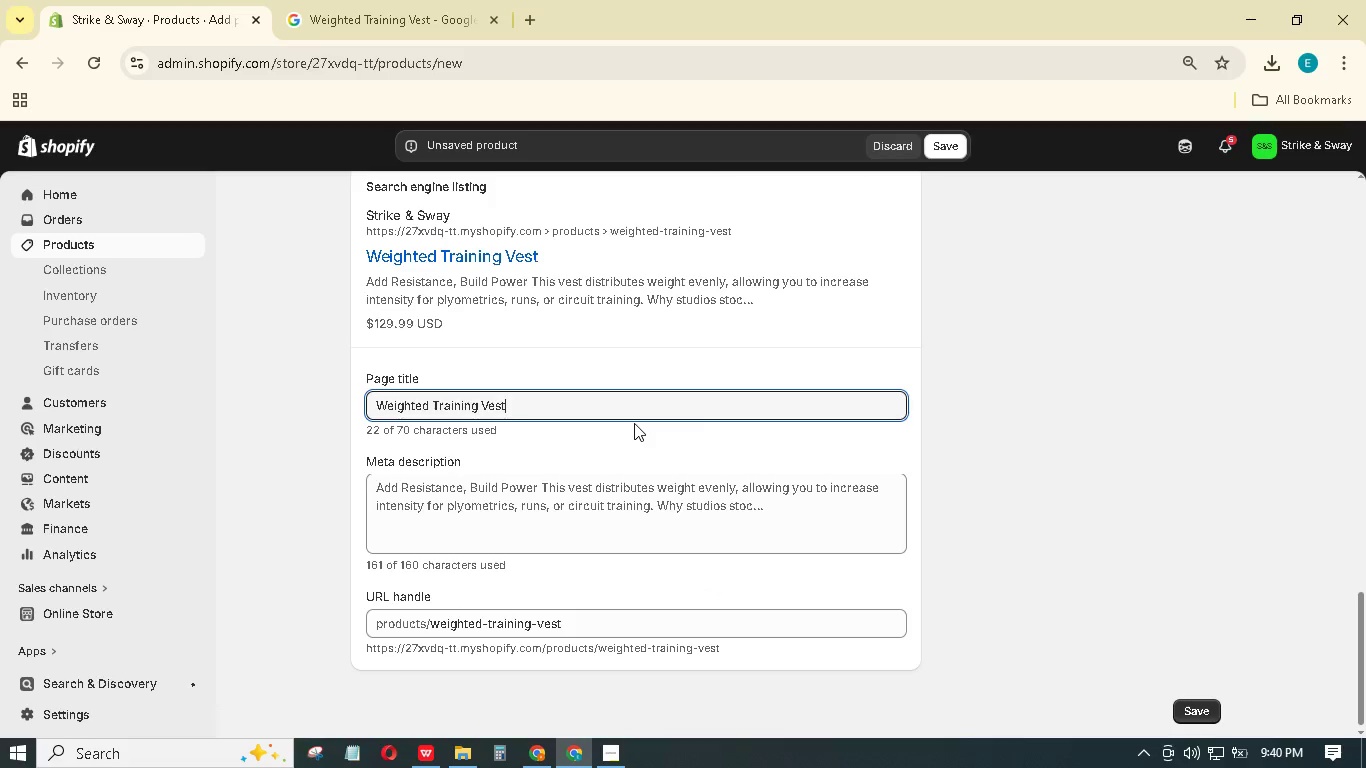 
type( - Adjustable )
 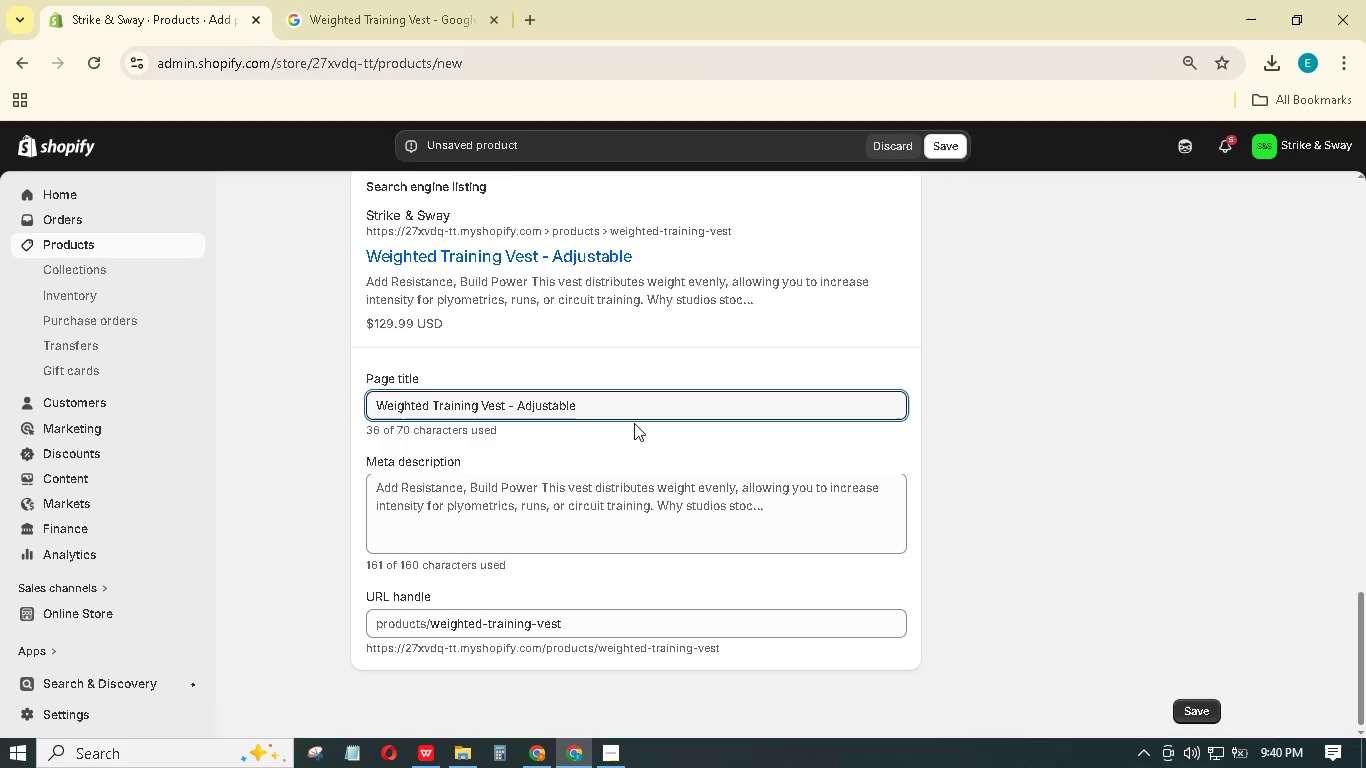 
type(20 lbs or Conditioning)
 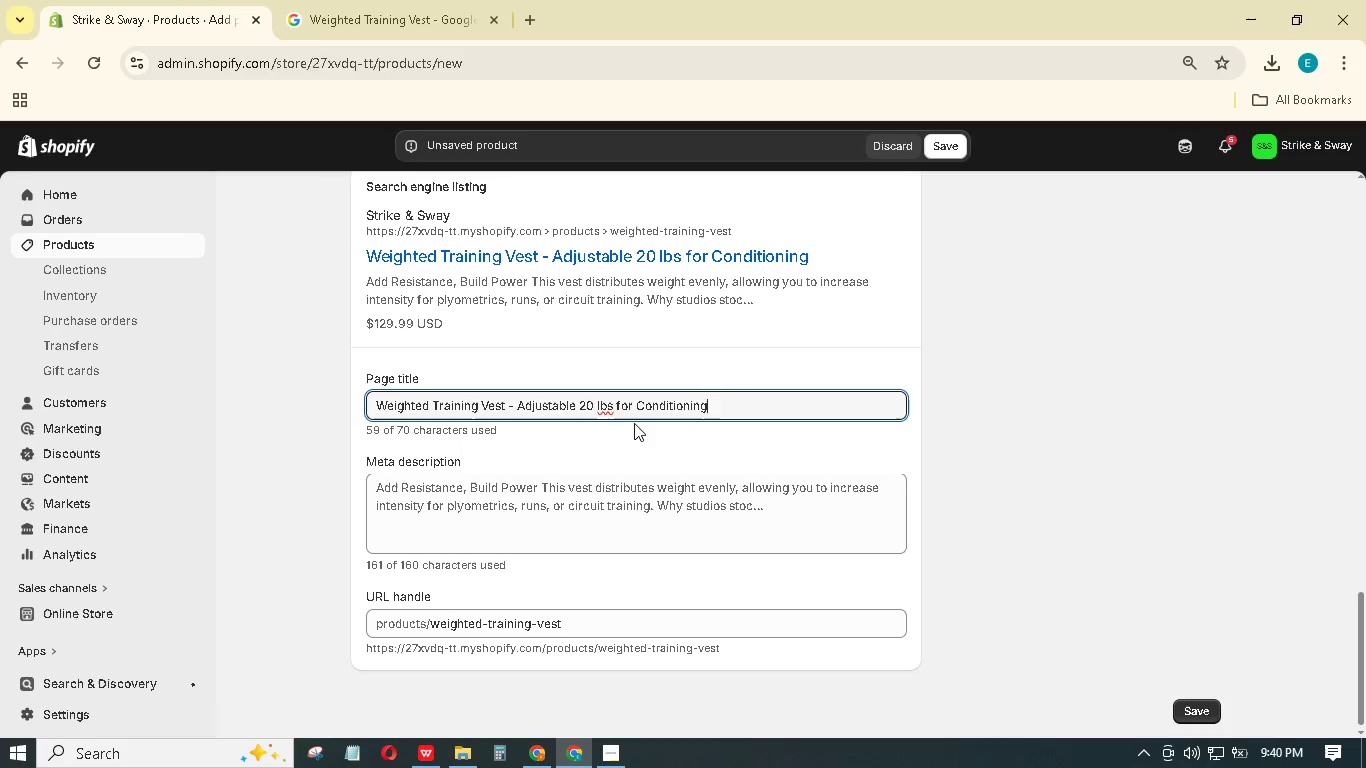 
hold_key(key=F, duration=0.34)
 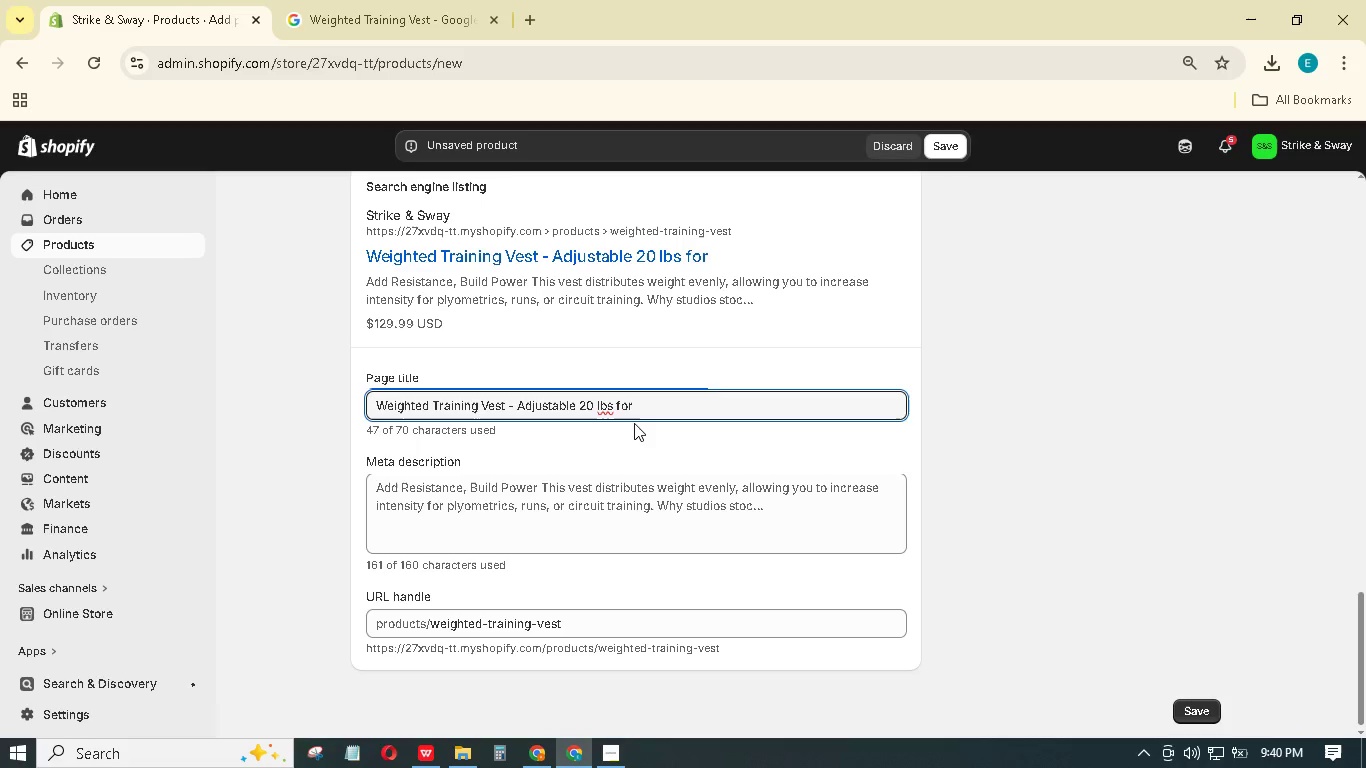 
left_click([615, 527])
 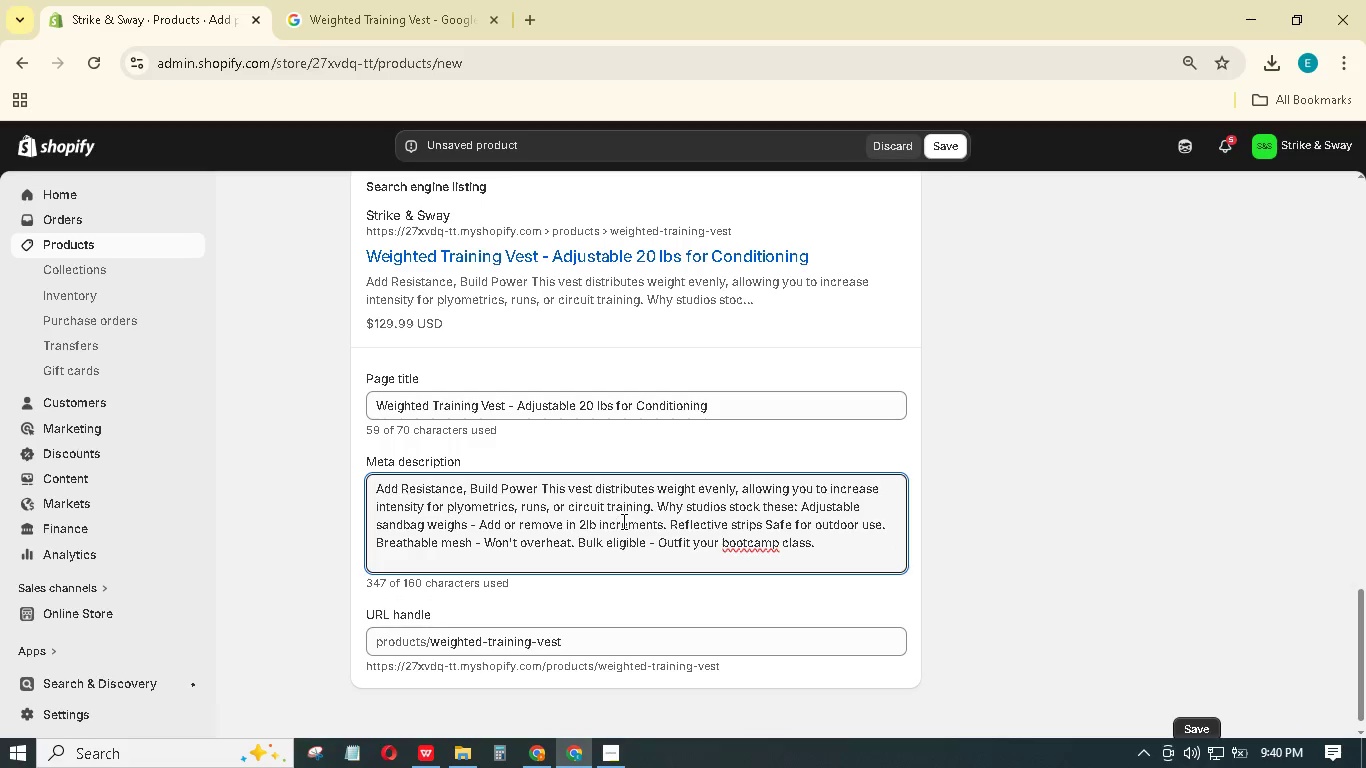 
key(Control+A)
 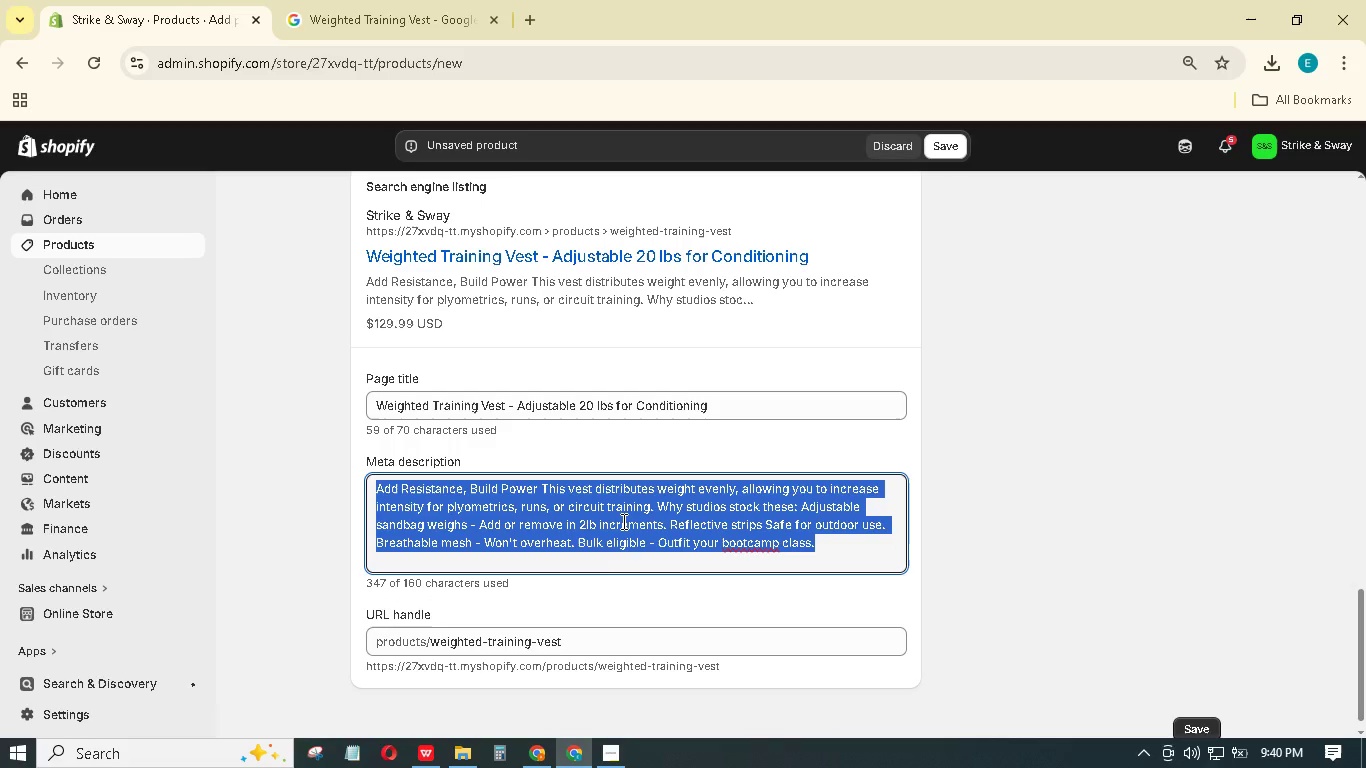 
type(Adjustable weighted vest)
 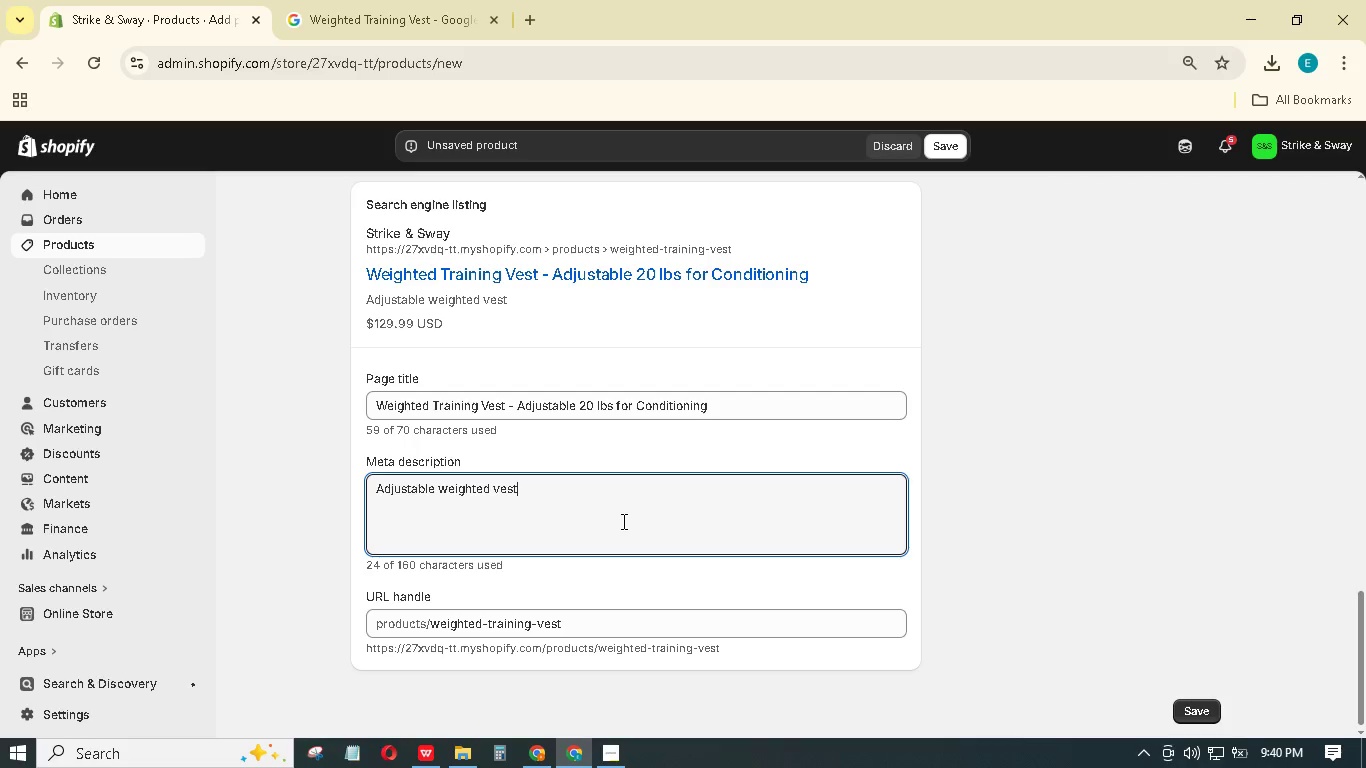 
type( for strength )
 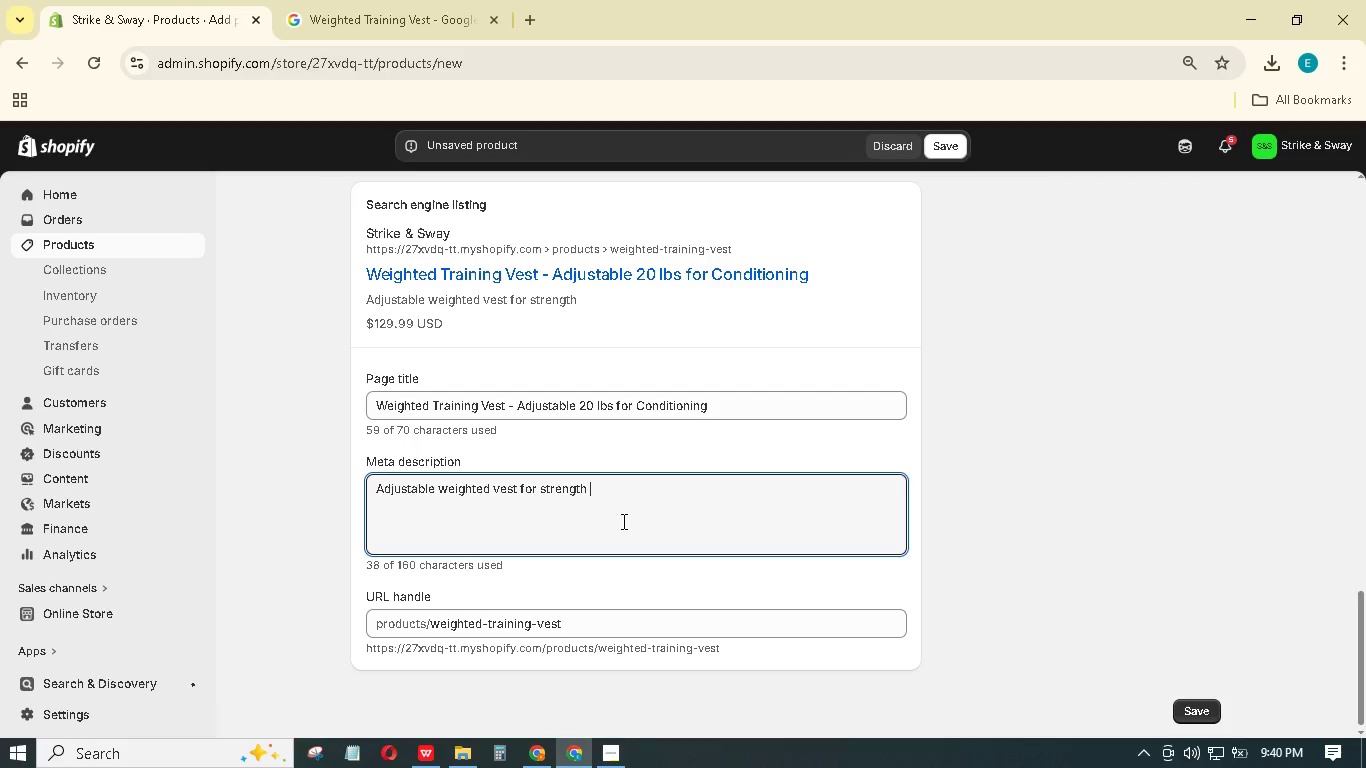 
type(and cardio conditioning.)
 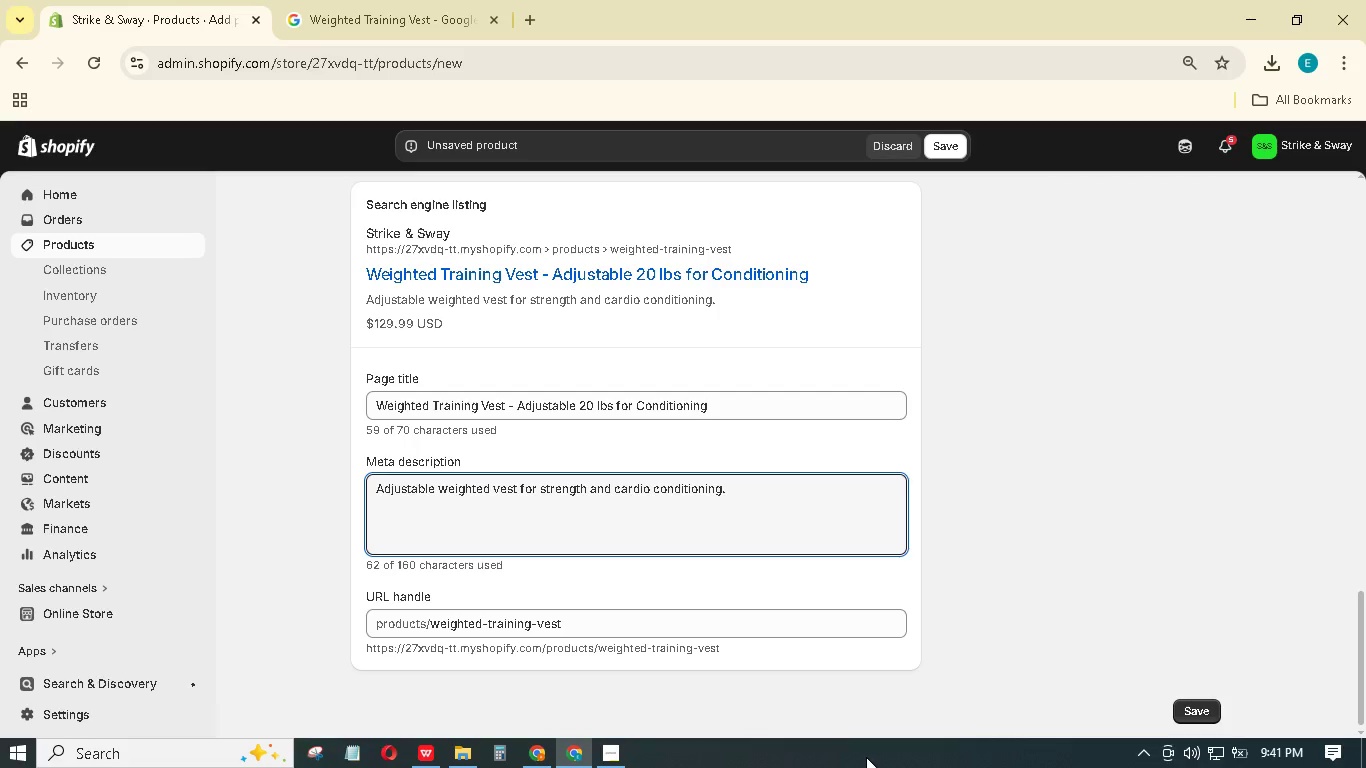 
wait(11.12)
 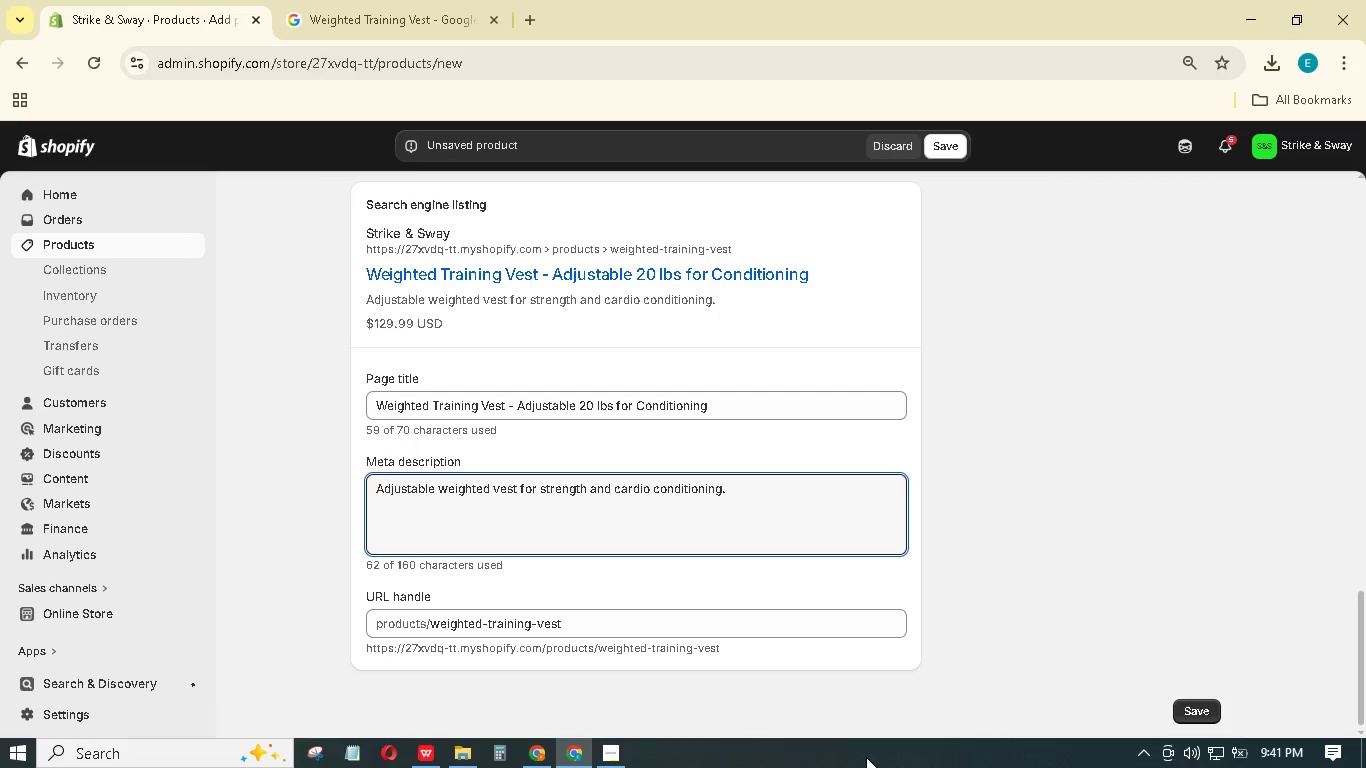 
scroll: coordinate [714, 473], scroll_direction: up, amount: 21.0
 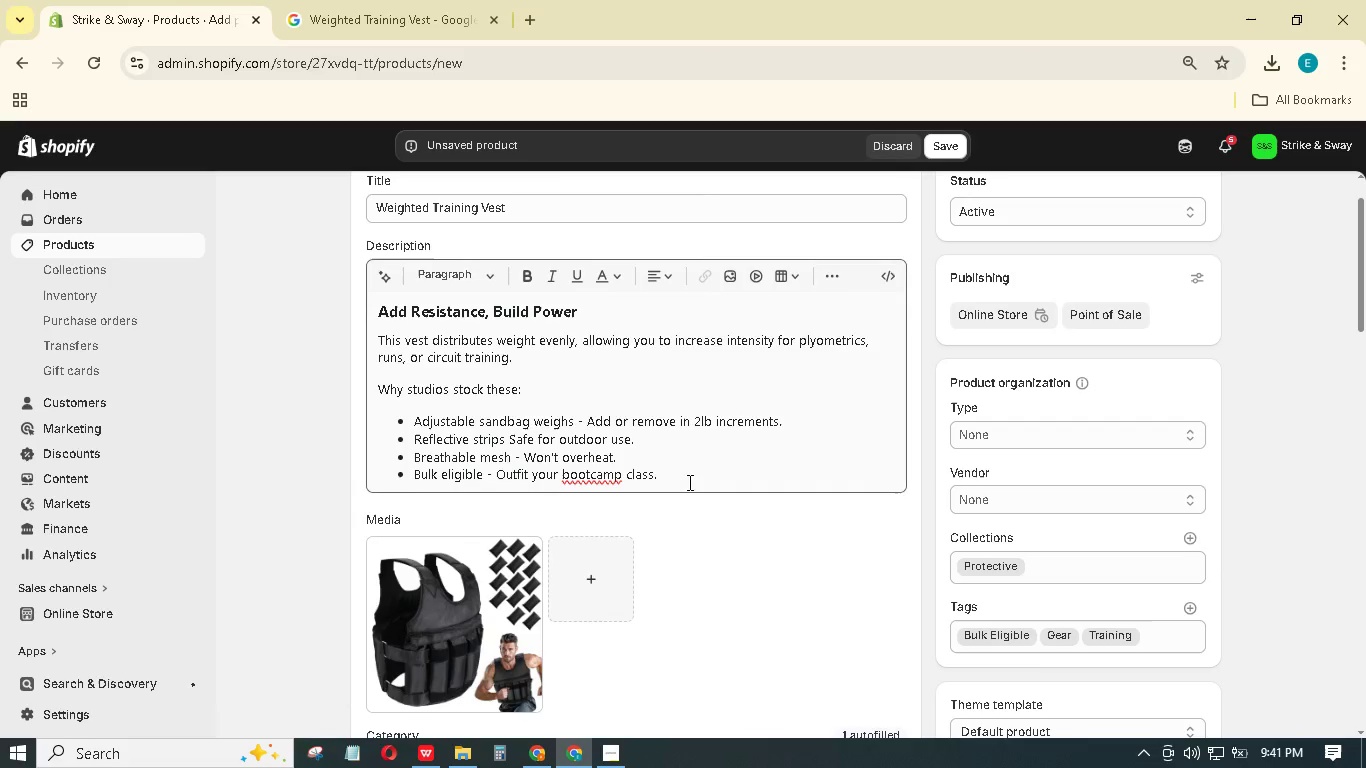 
wait(9.58)
 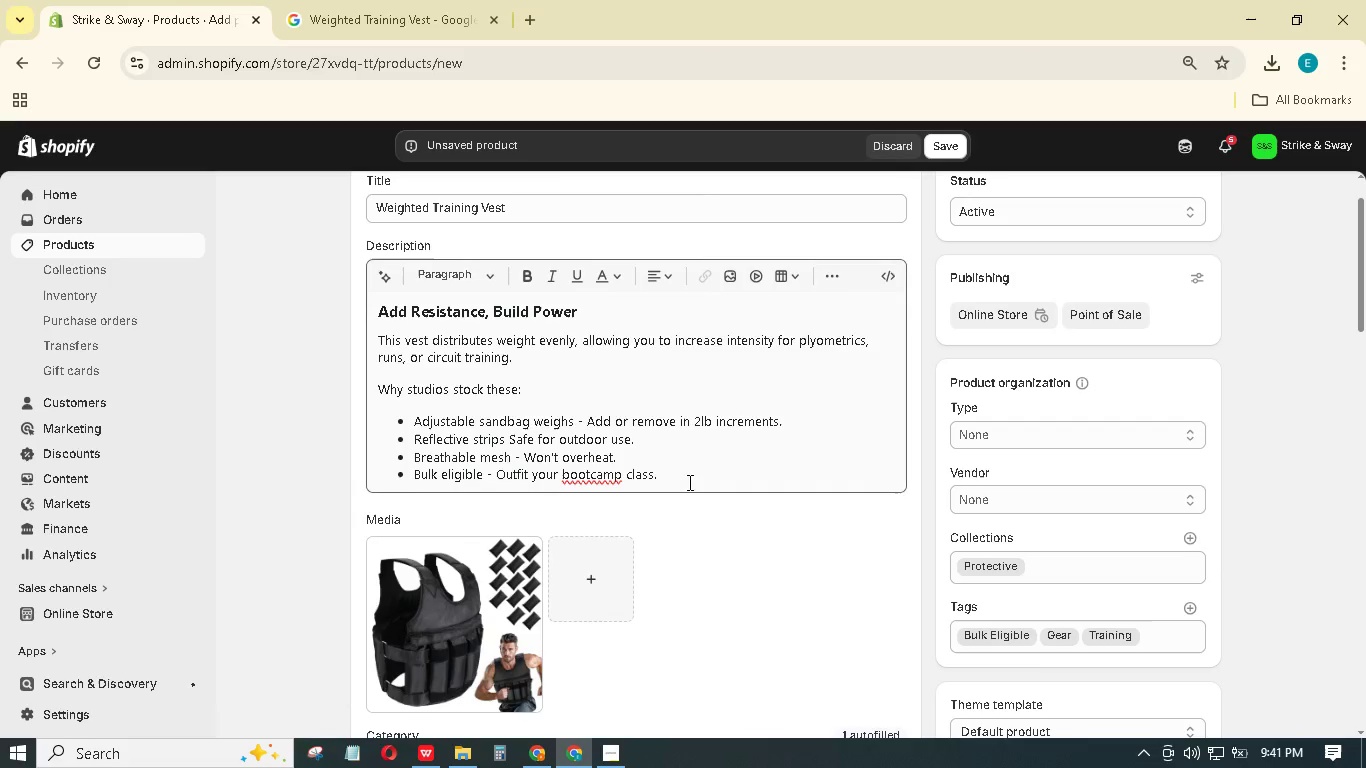 
scroll: coordinate [767, 290], scroll_direction: down, amount: 9.0
 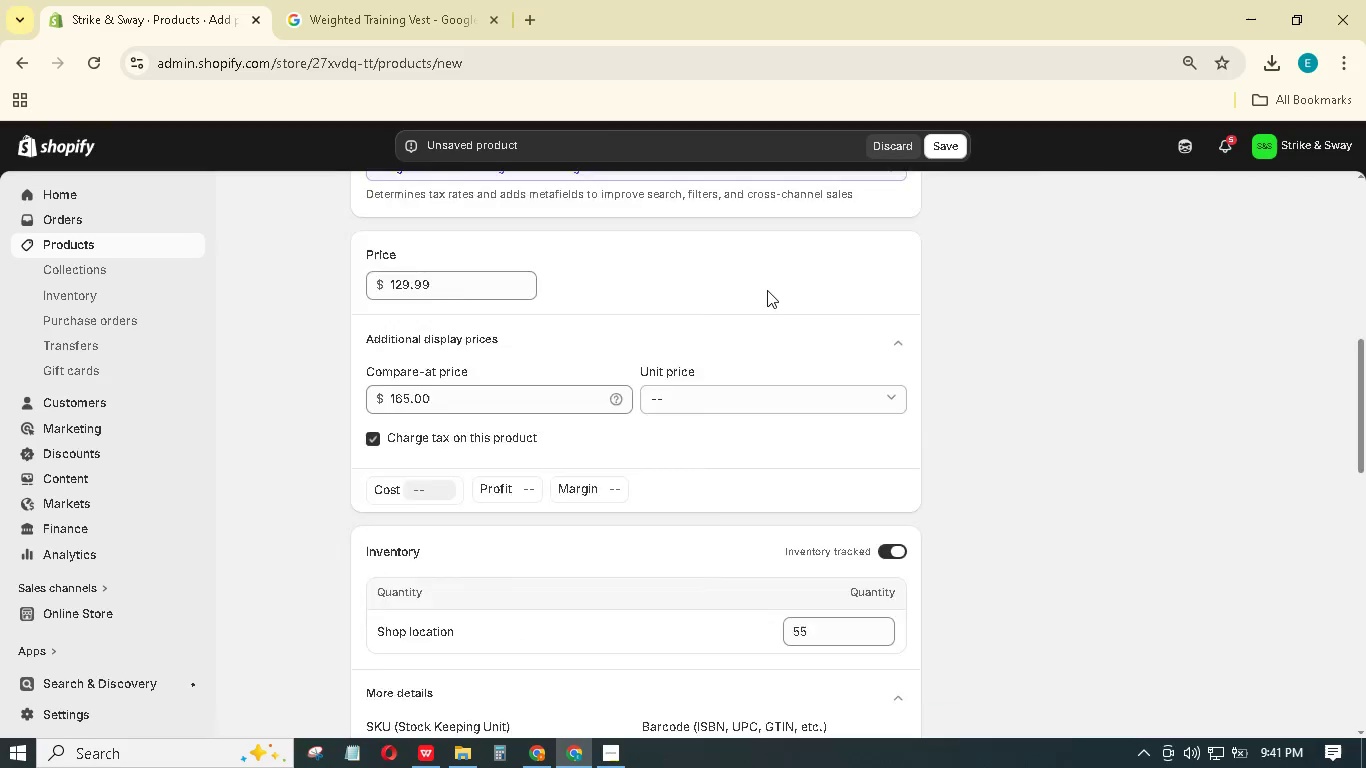 
scroll: coordinate [768, 287], scroll_direction: up, amount: 23.0
 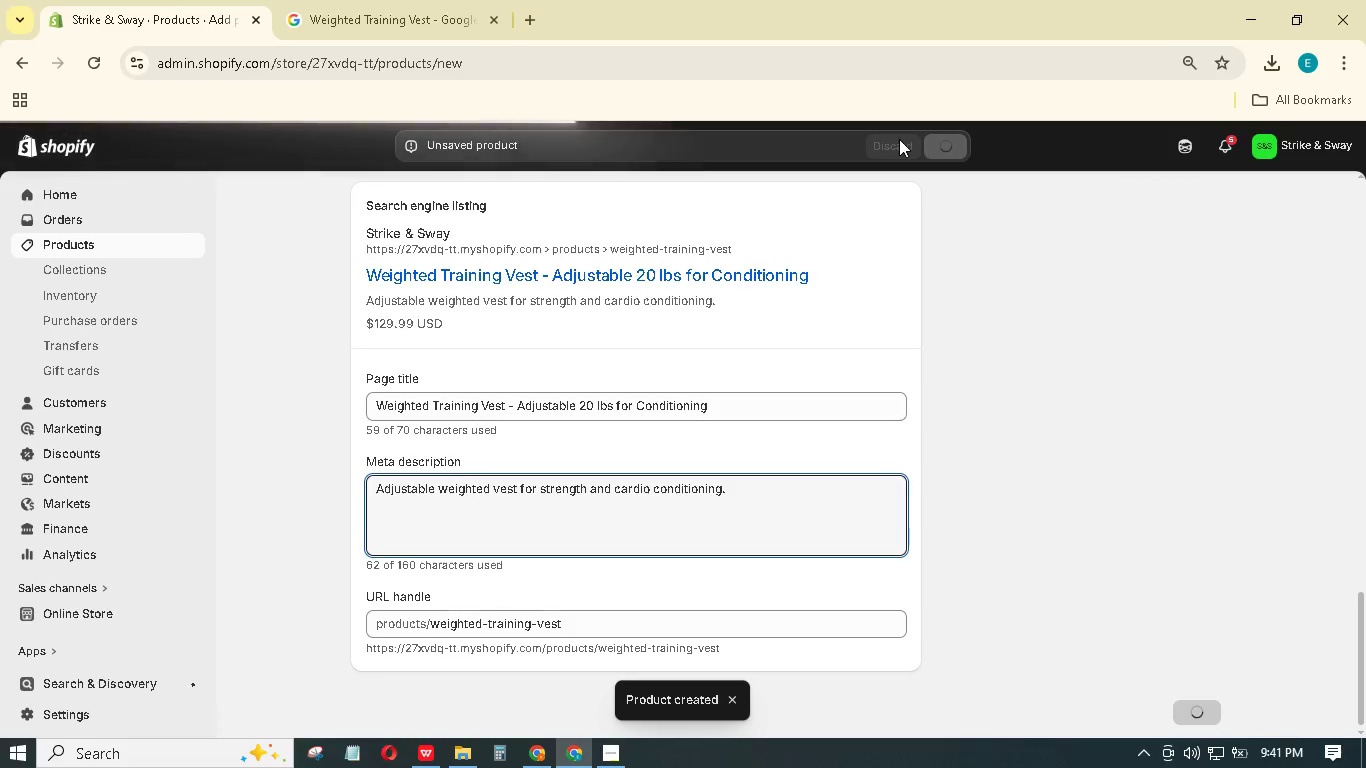 
wait(11.04)
 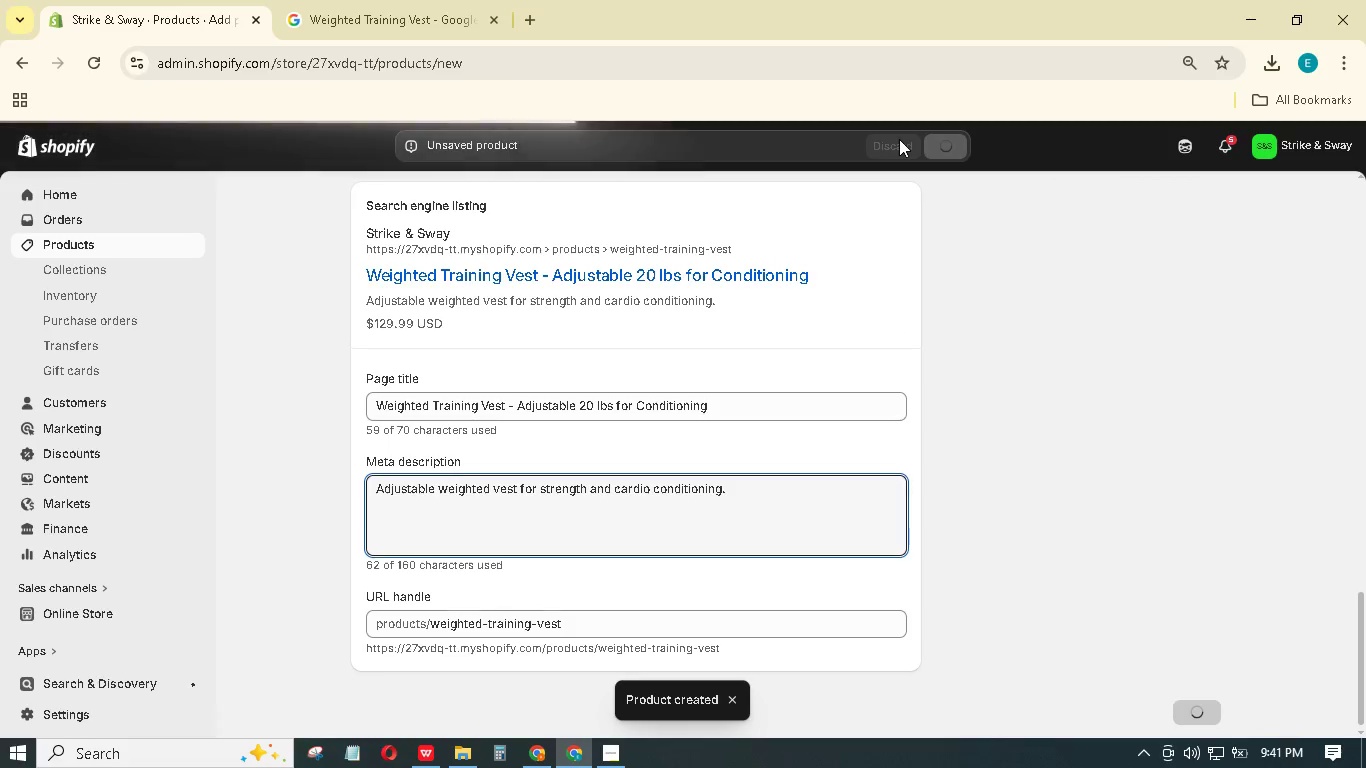 
left_click([410, 278])
 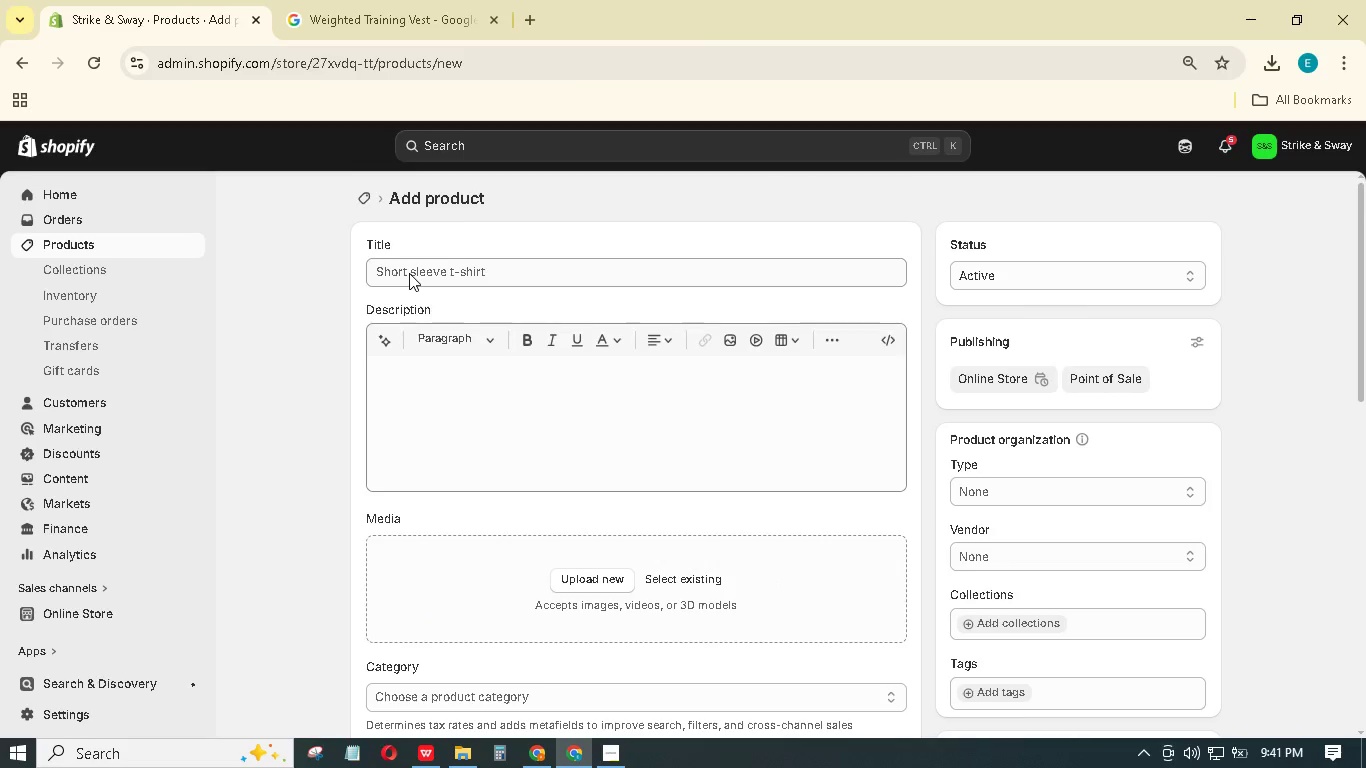 
left_click([480, 261])
 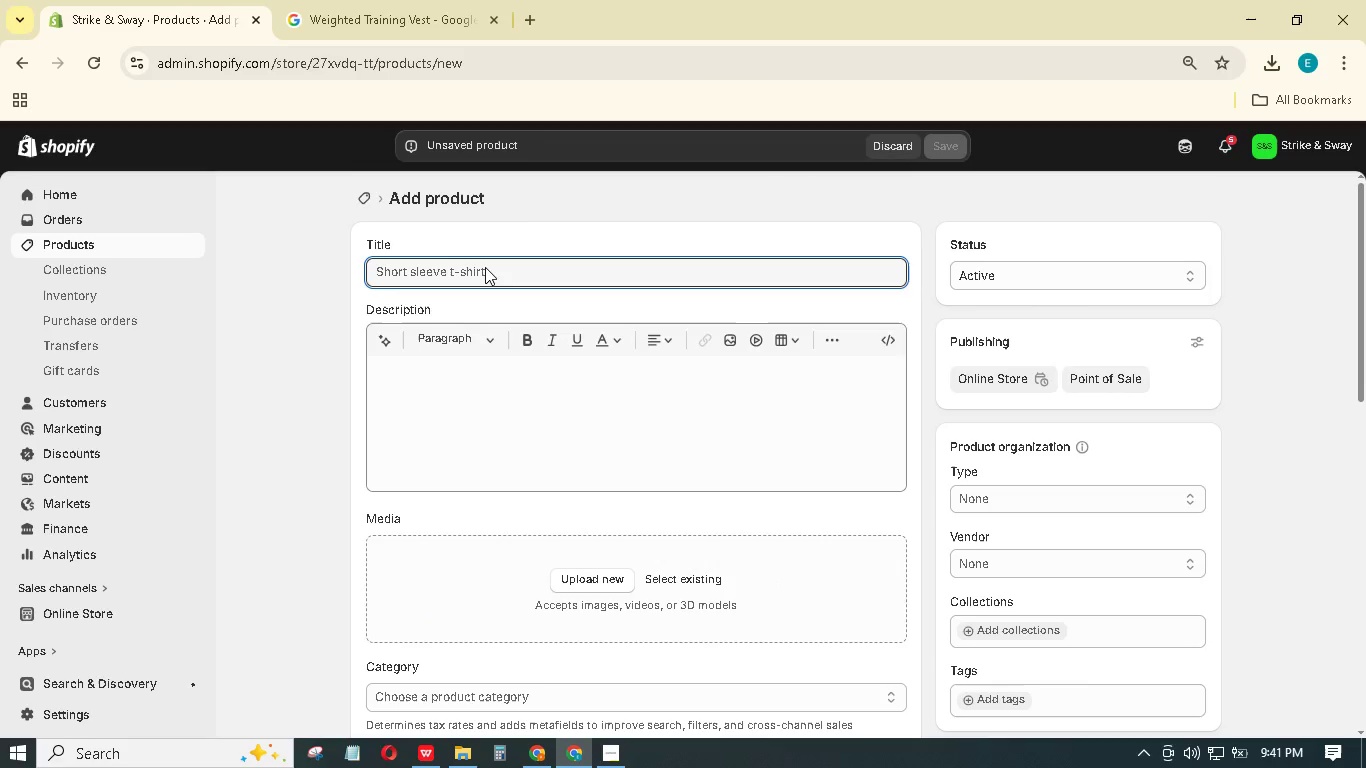 
left_click([485, 267])
 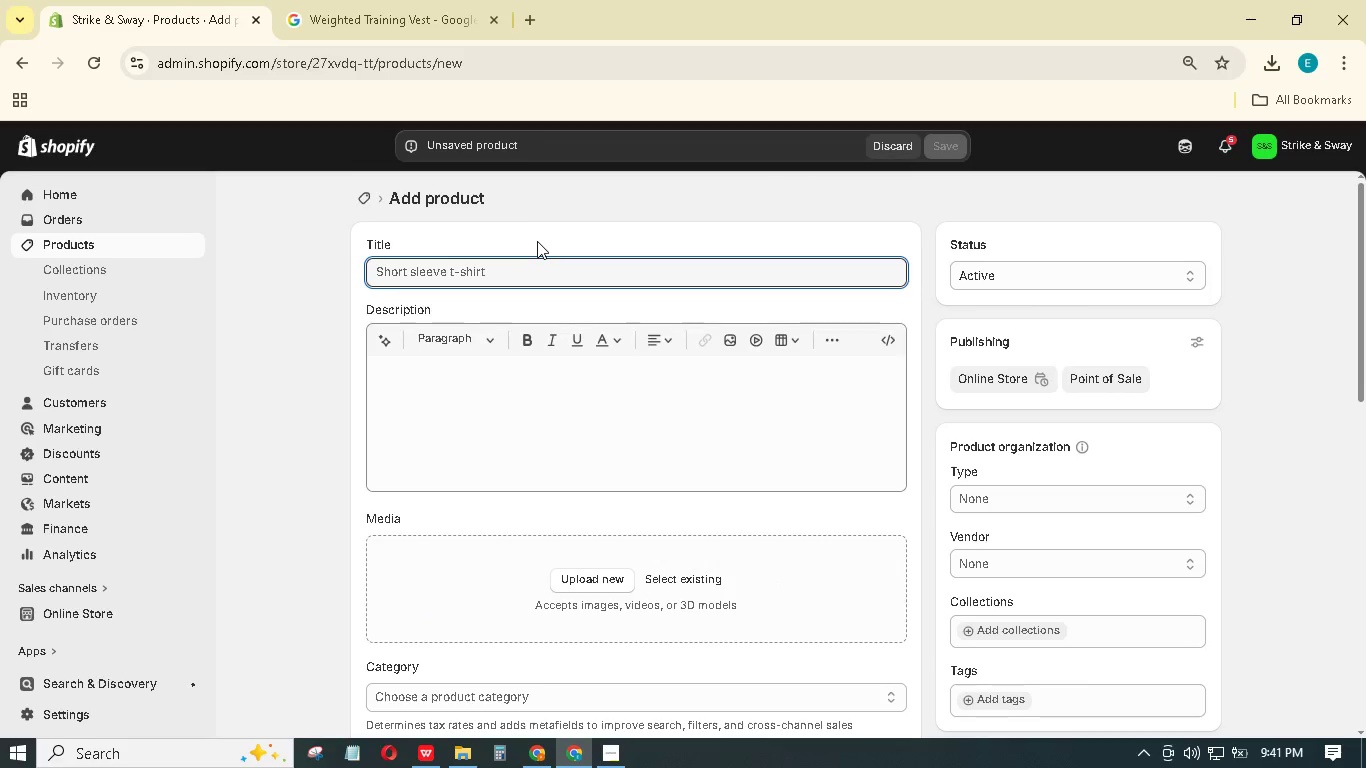 
type(F)
key(Backspace)
type(Reflective Studio Leggings)
 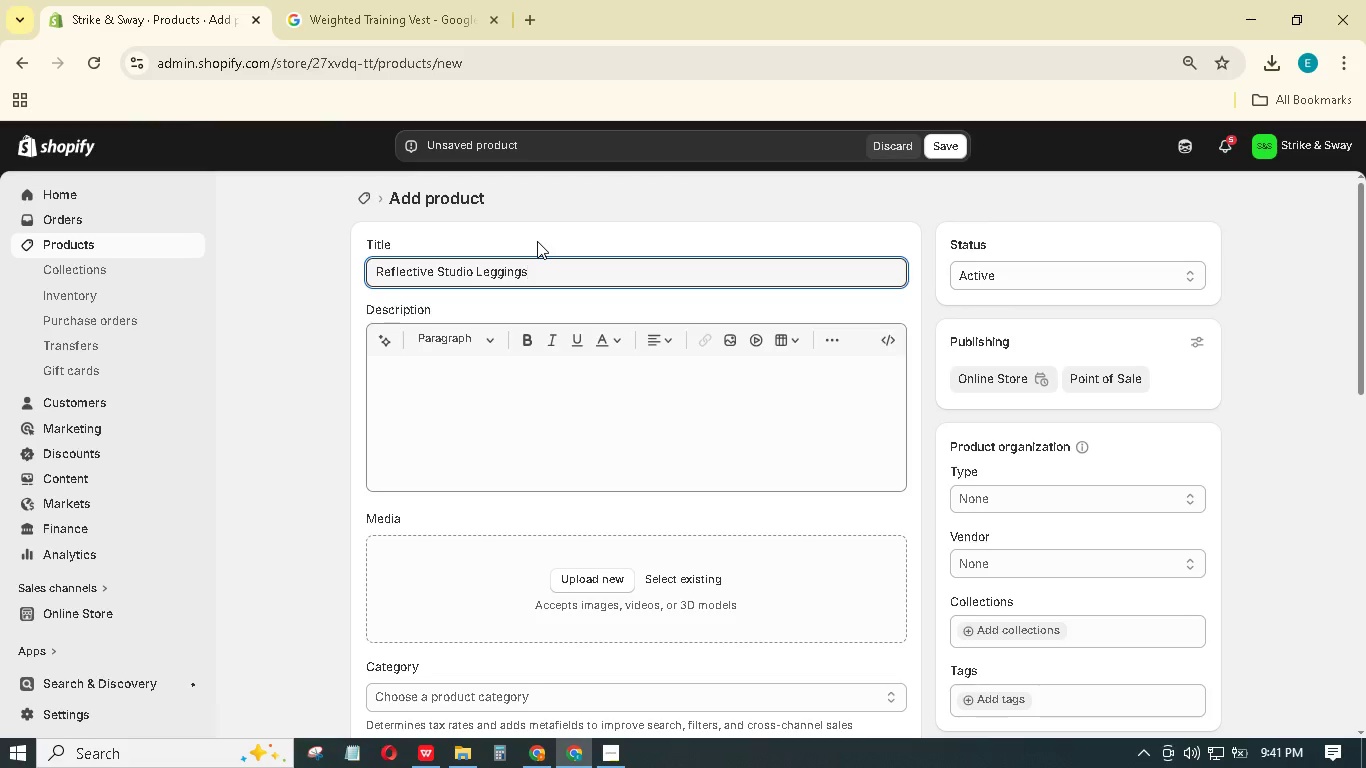 
left_click([542, 411])
 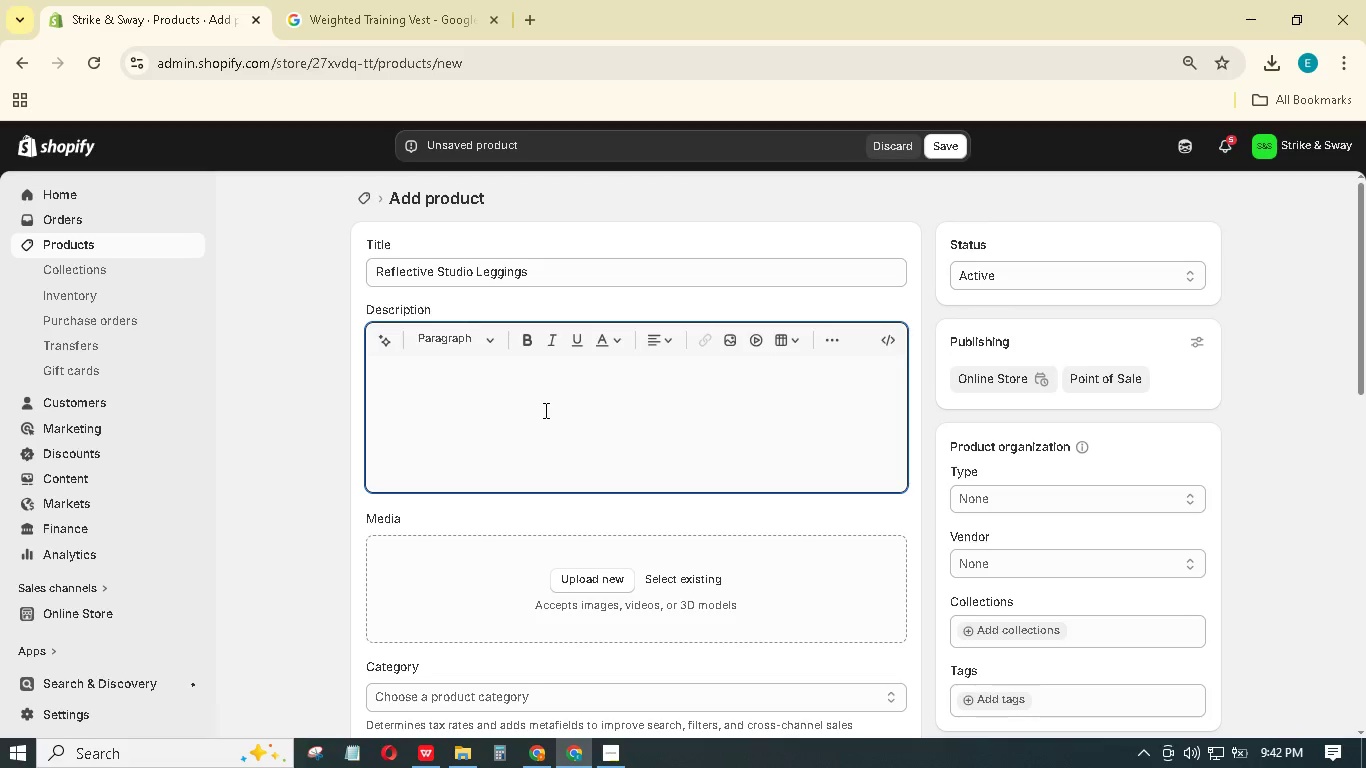 
type(Be seen, Stay Safe)
 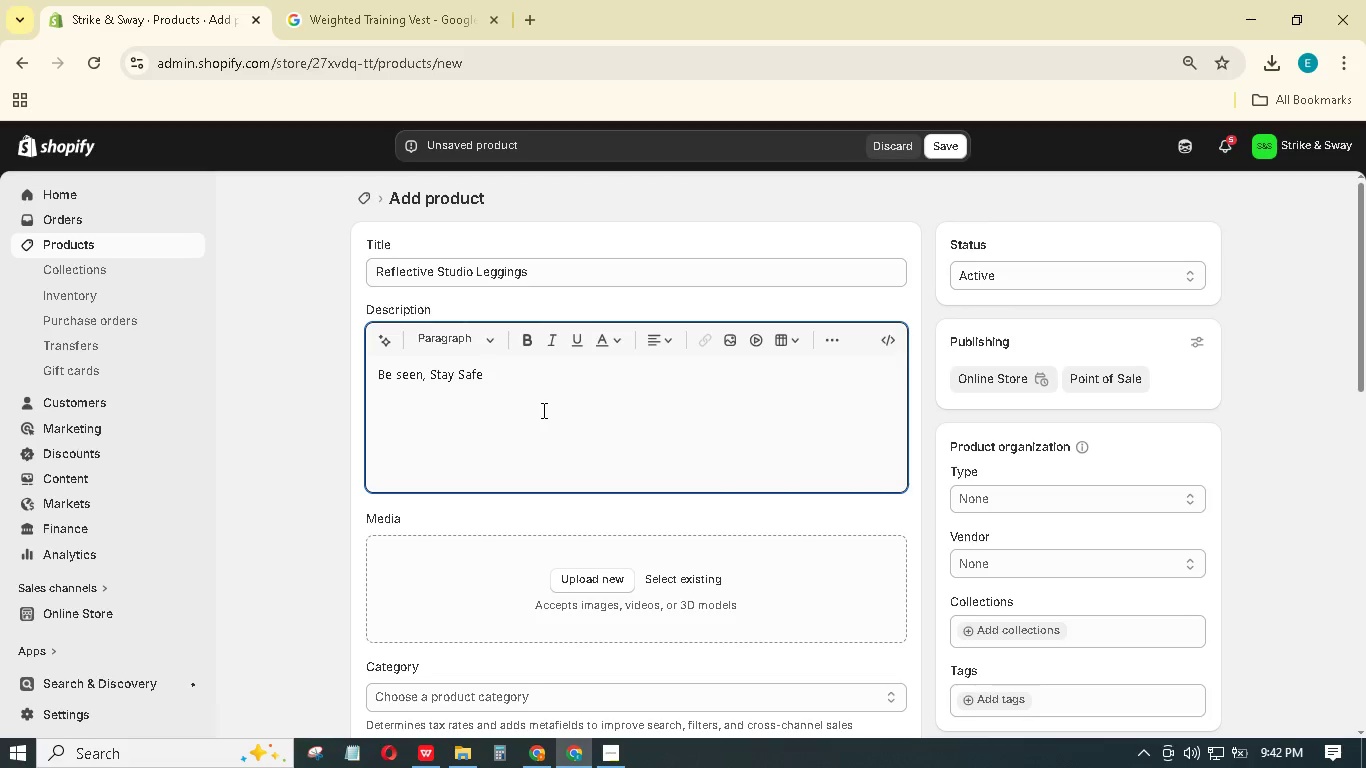 
key(Enter)
 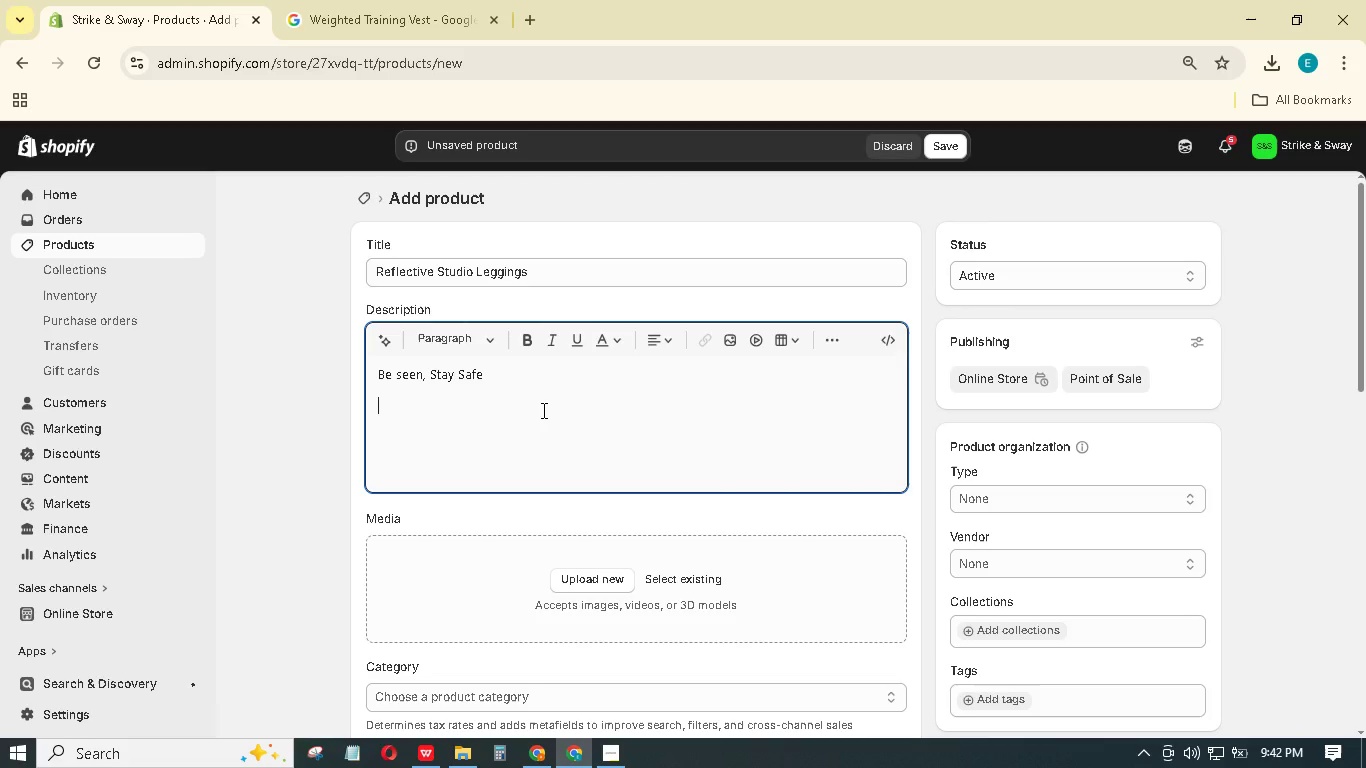 
type(Thee leggings have reflective panel)
 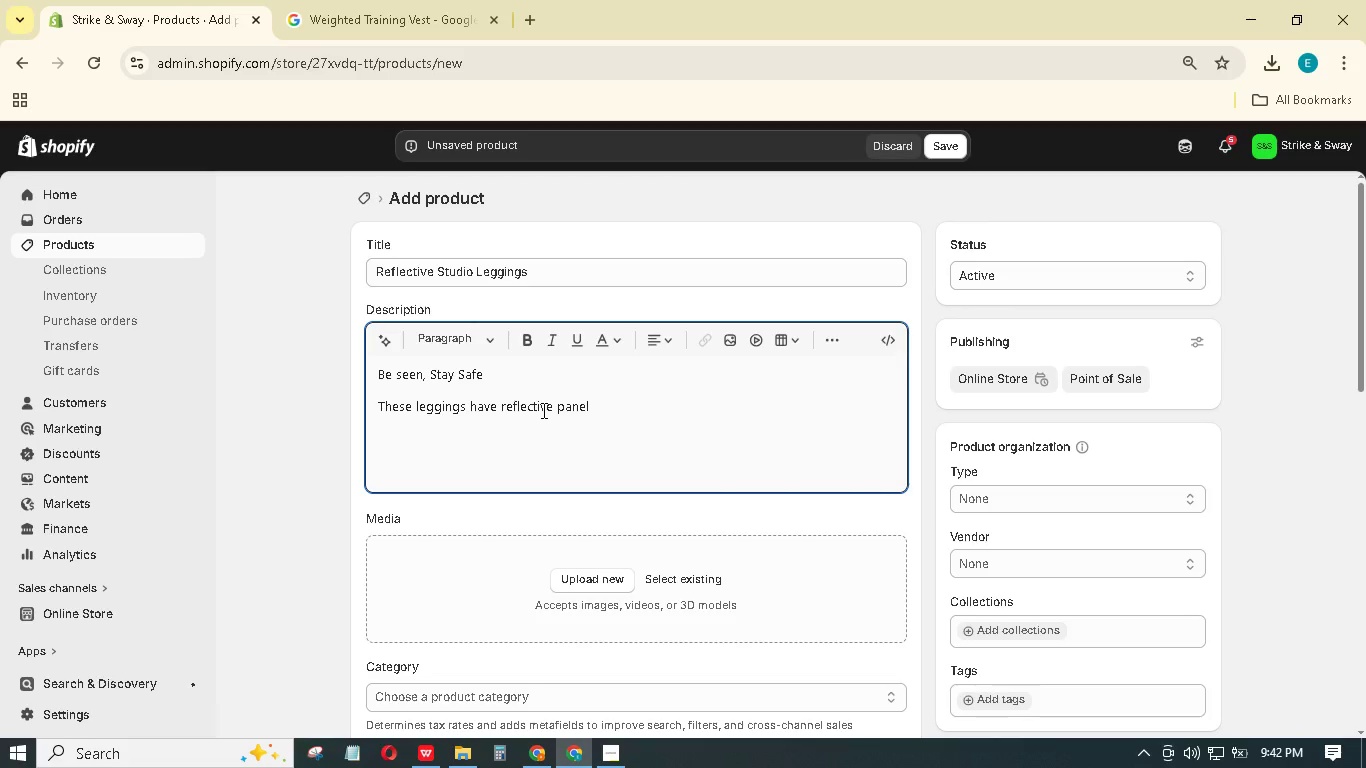 
key(S)
 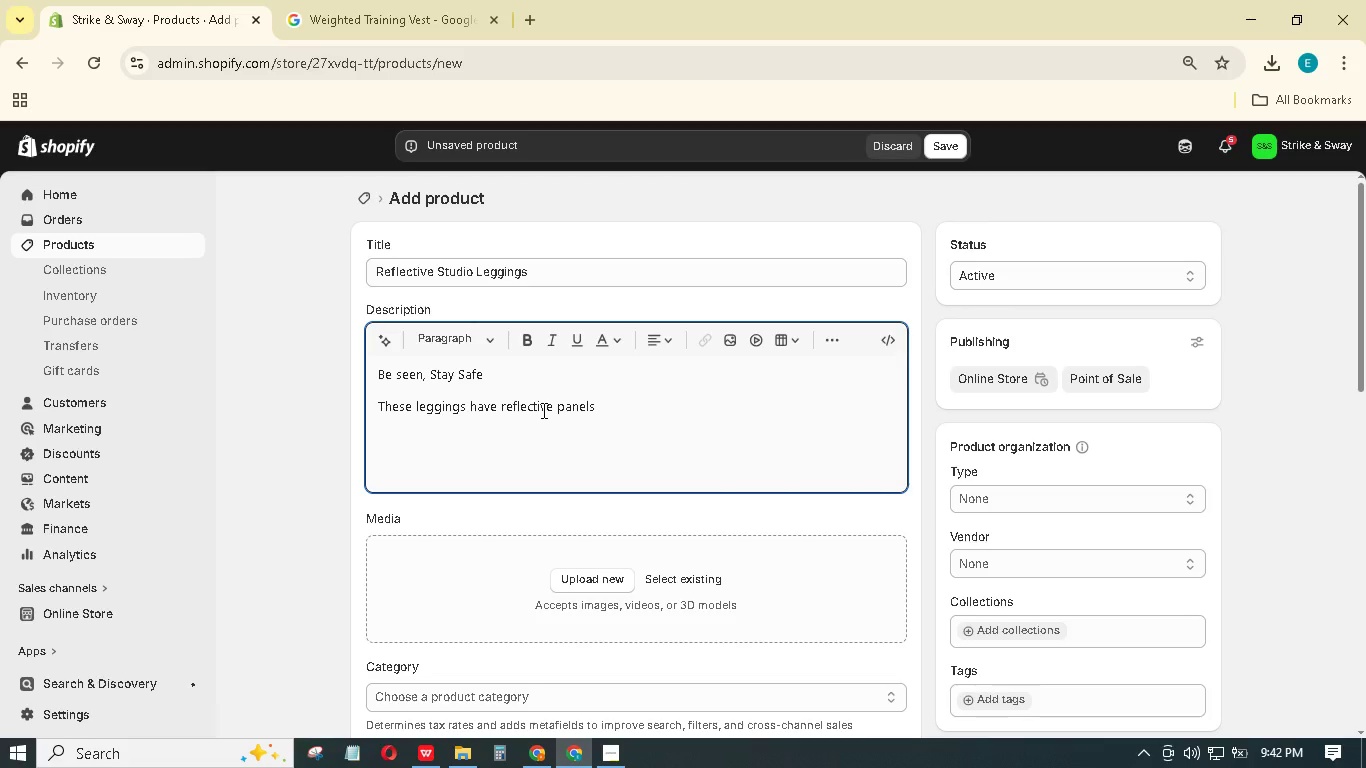 
wait(6.62)
 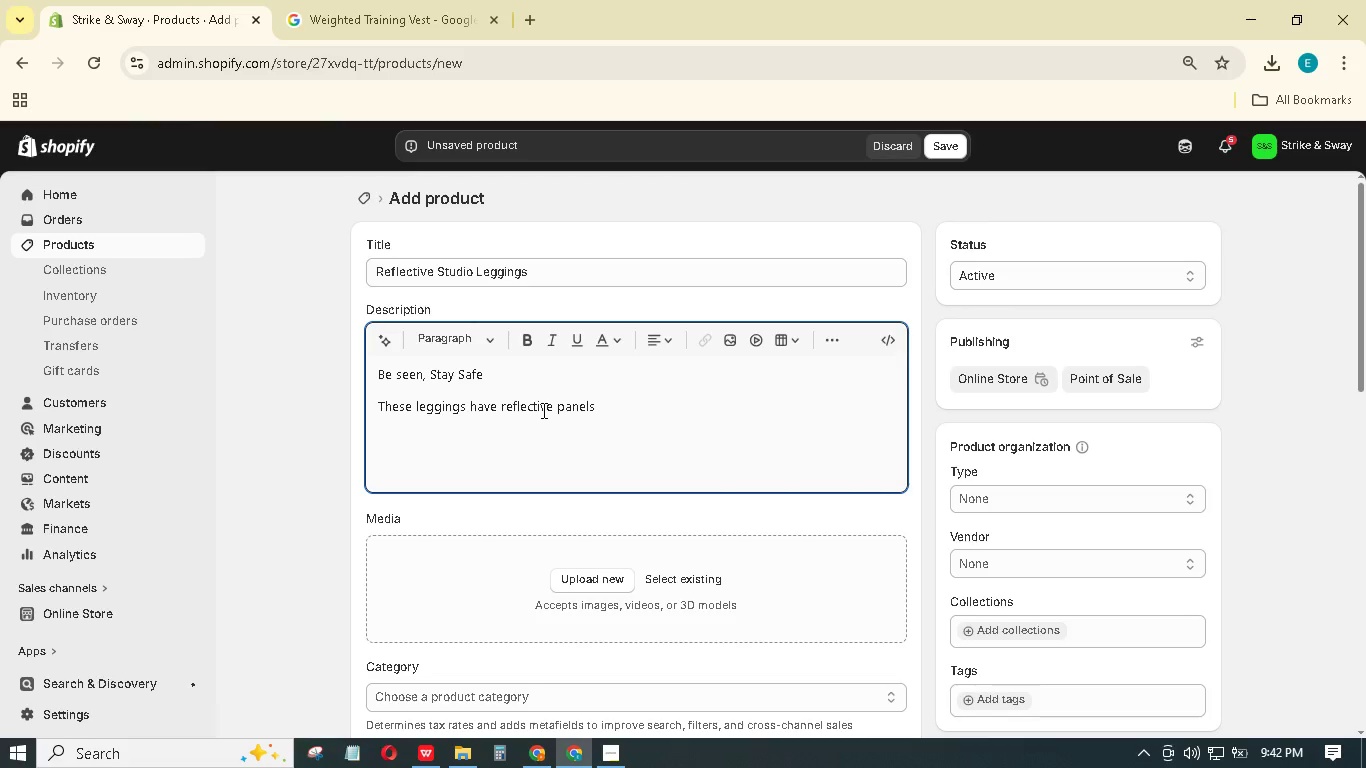 
type( that shine in headlights, making them ideal for early morning or evening outdoor training.)
 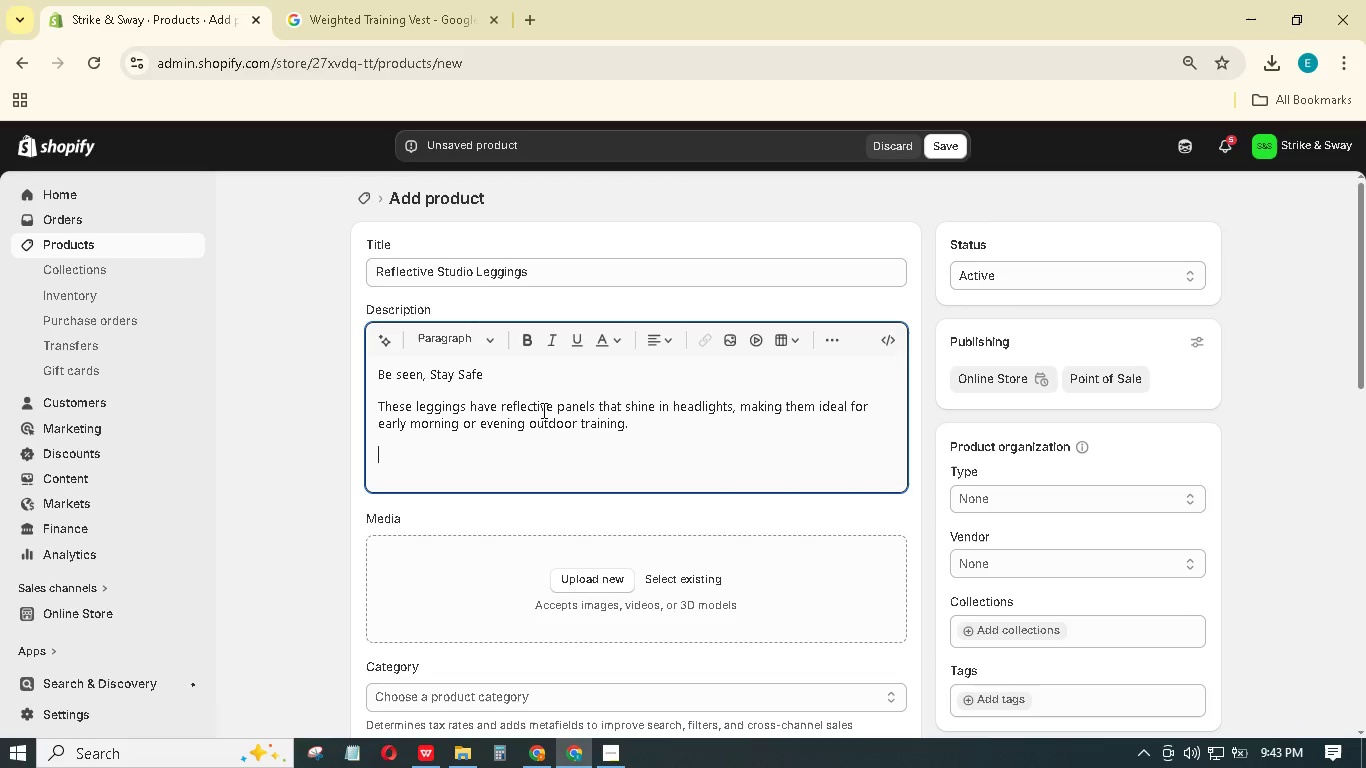 
key(Enter)
 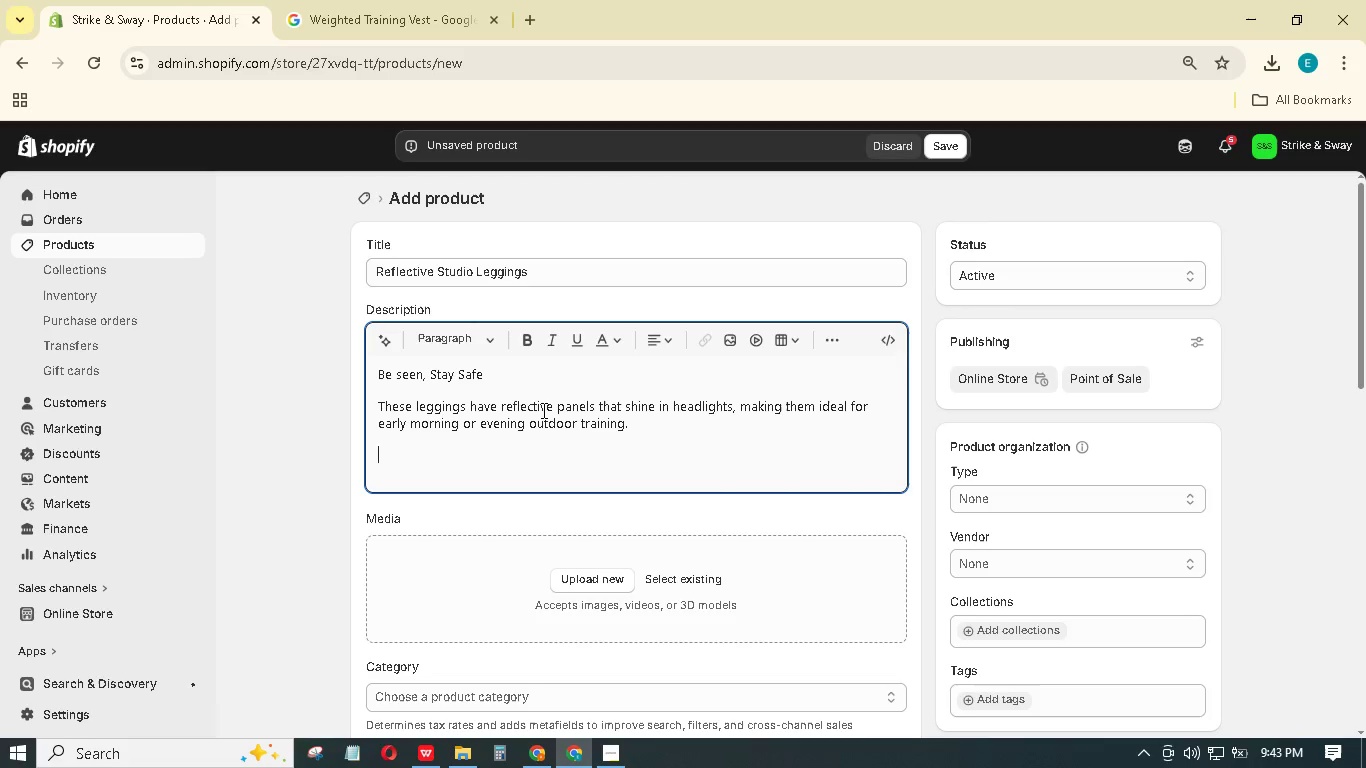 
type(Why students love them:)
 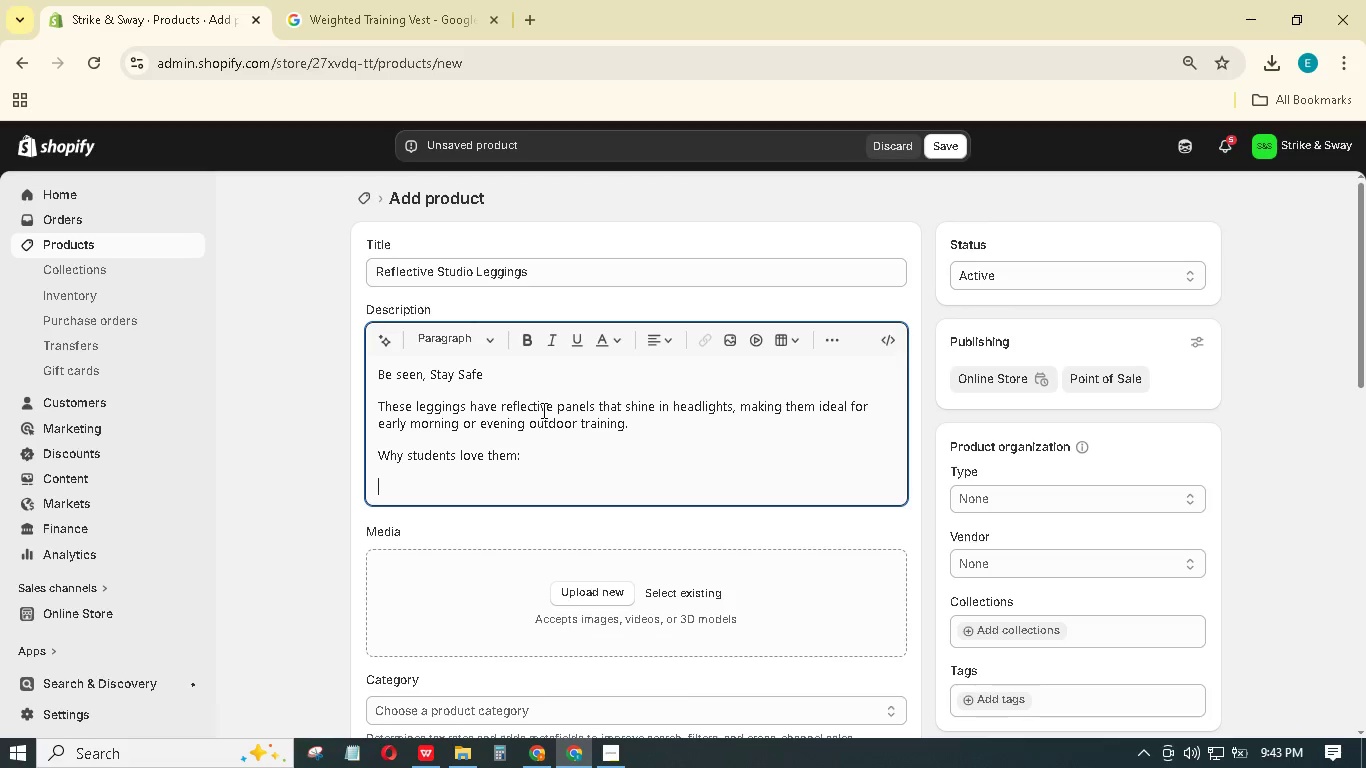 
key(Enter)
 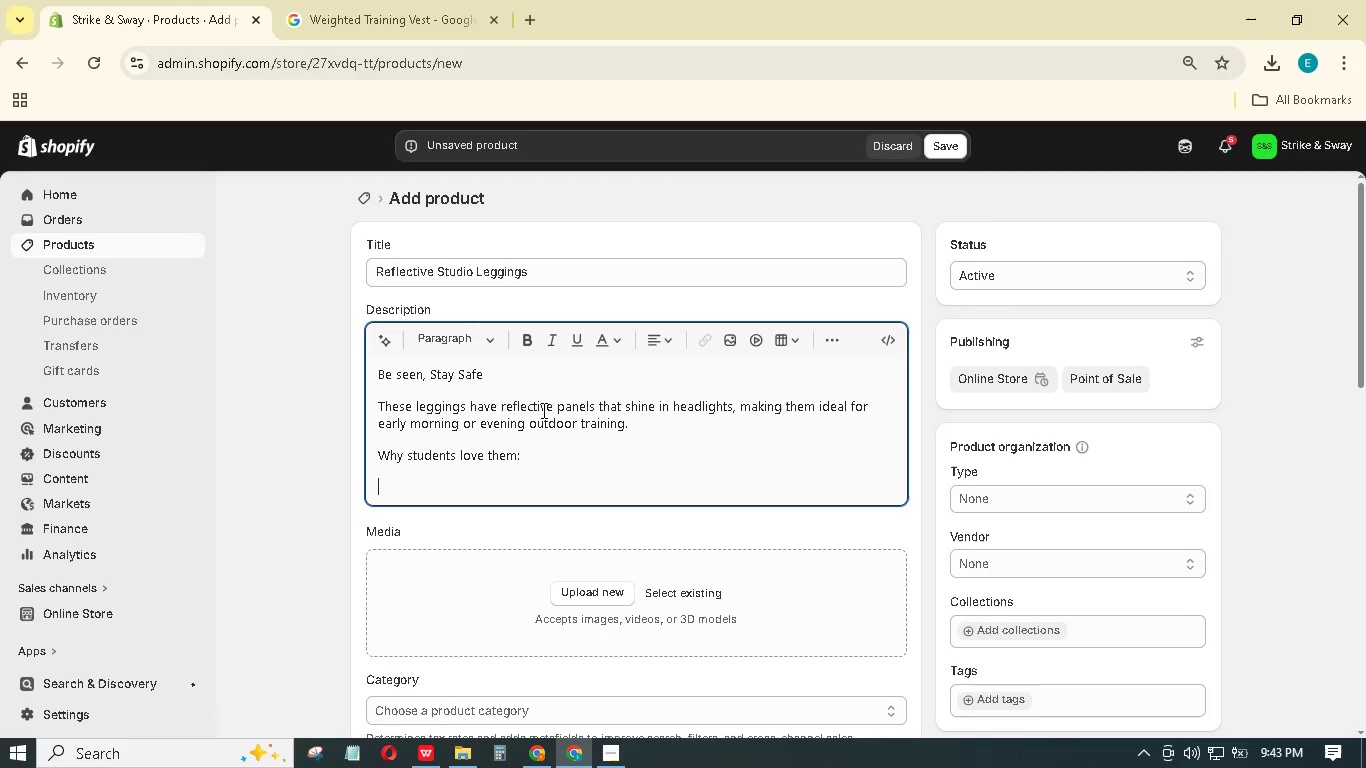 
type(Large reflective strips - Down both calves.)
 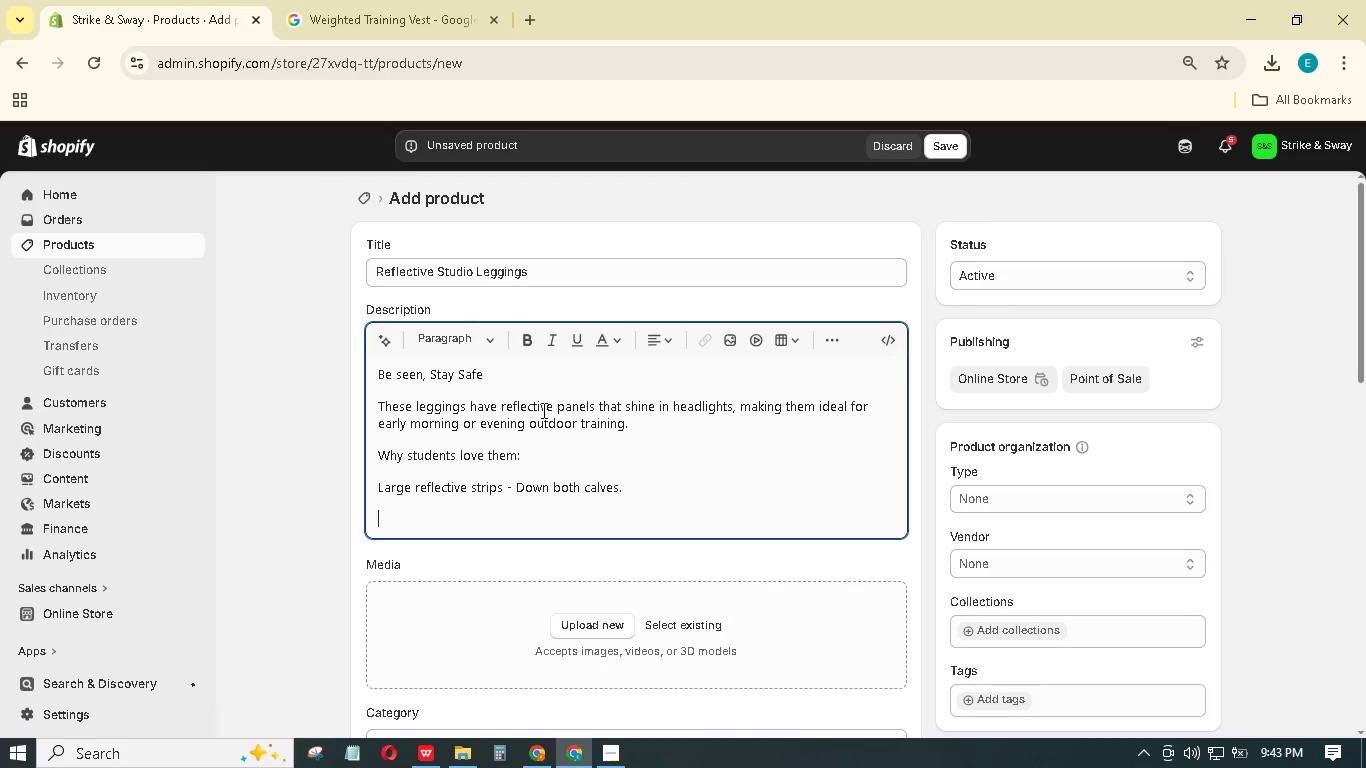 
 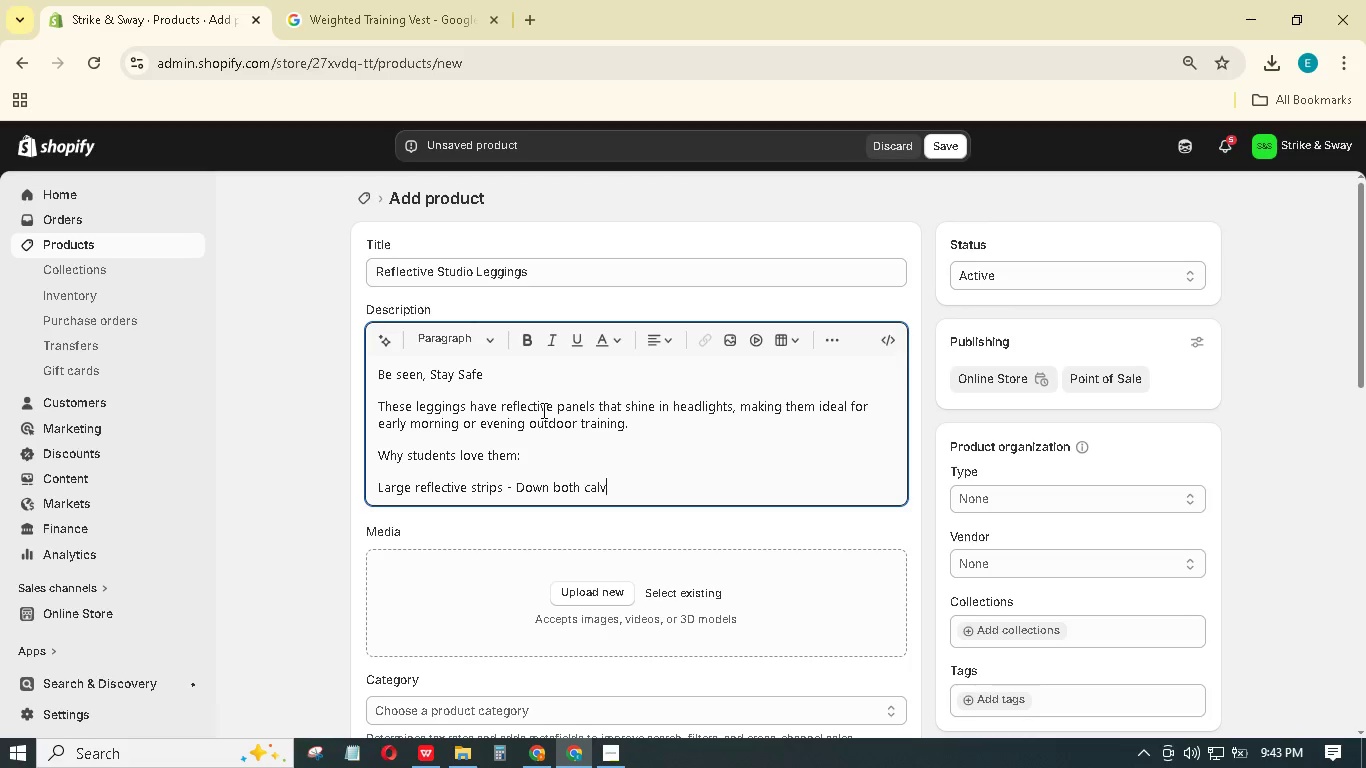 
key(Enter)
 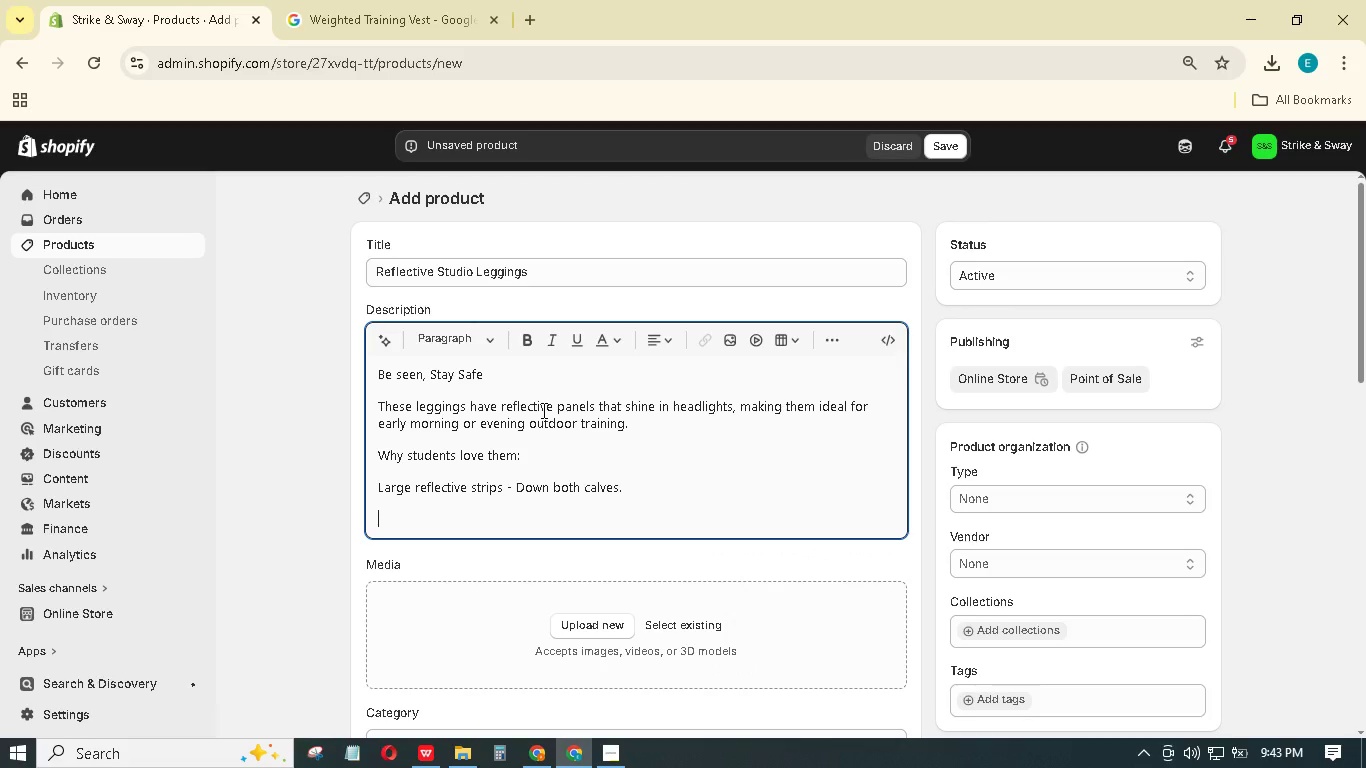 
type(Moisture-wicking fabric - Stays dry.)
 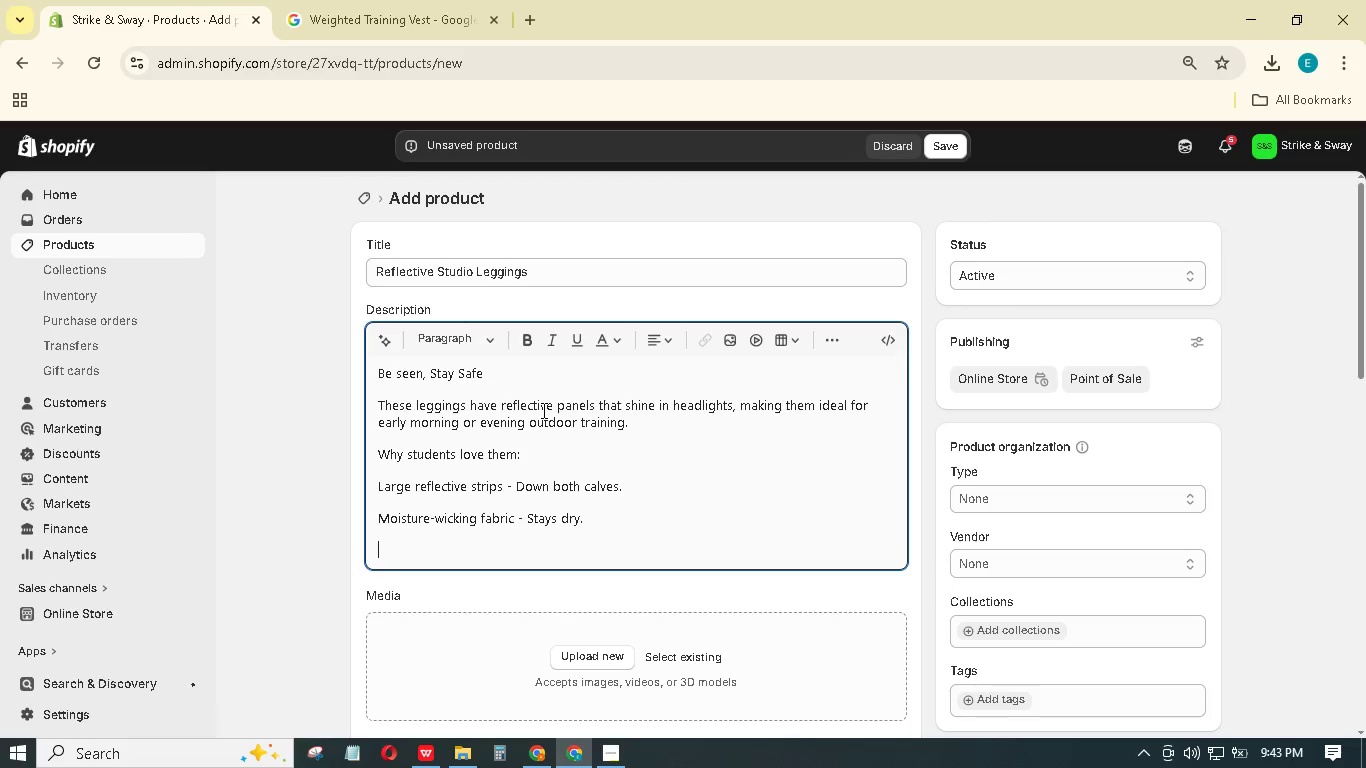 
 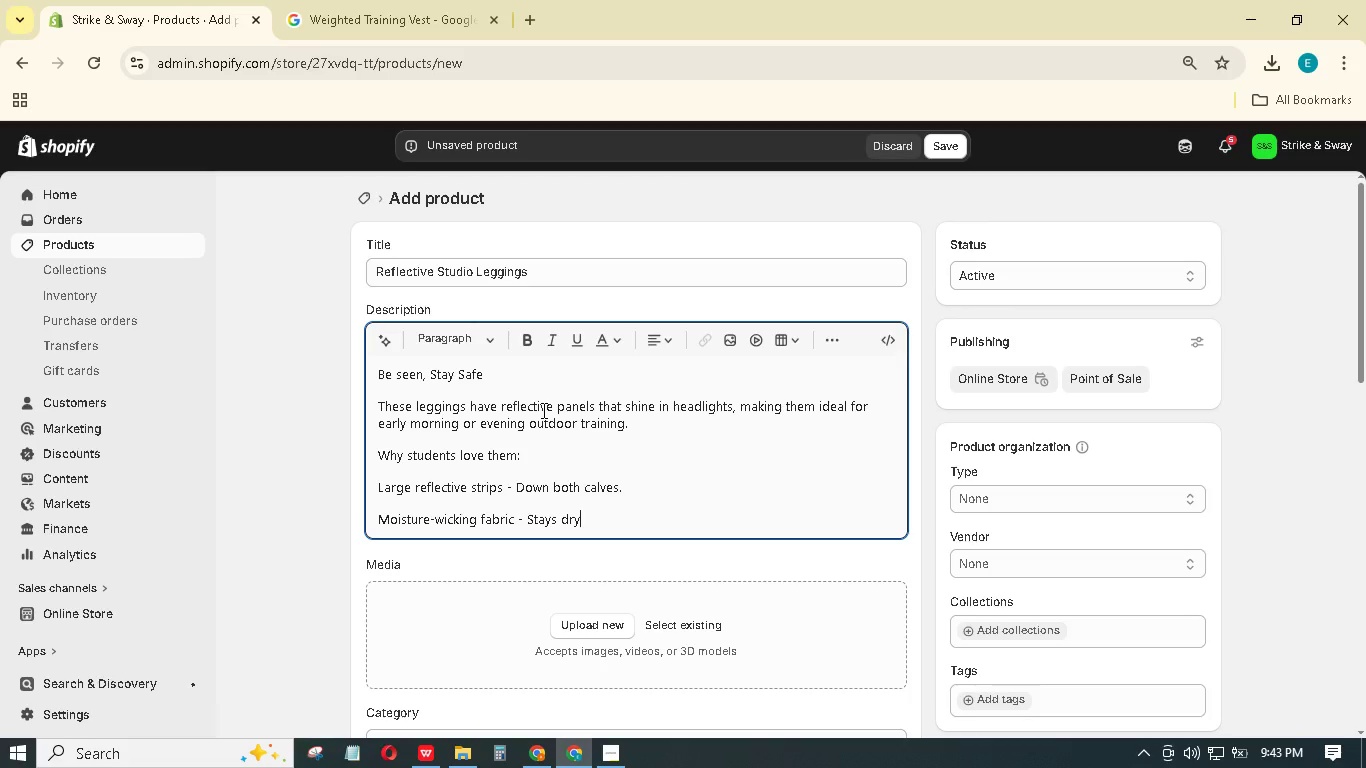 
key(Enter)
 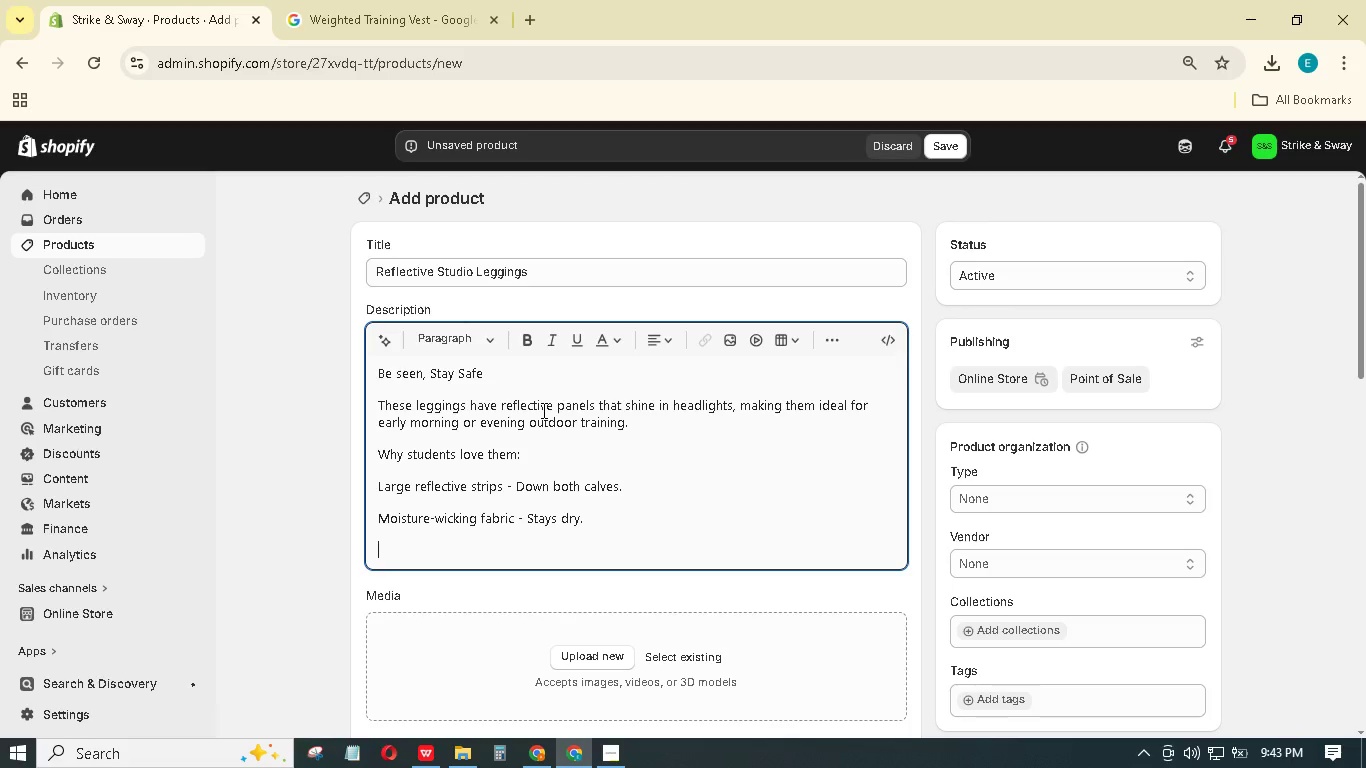 
type(Pockets - Hold phone and keys.)
 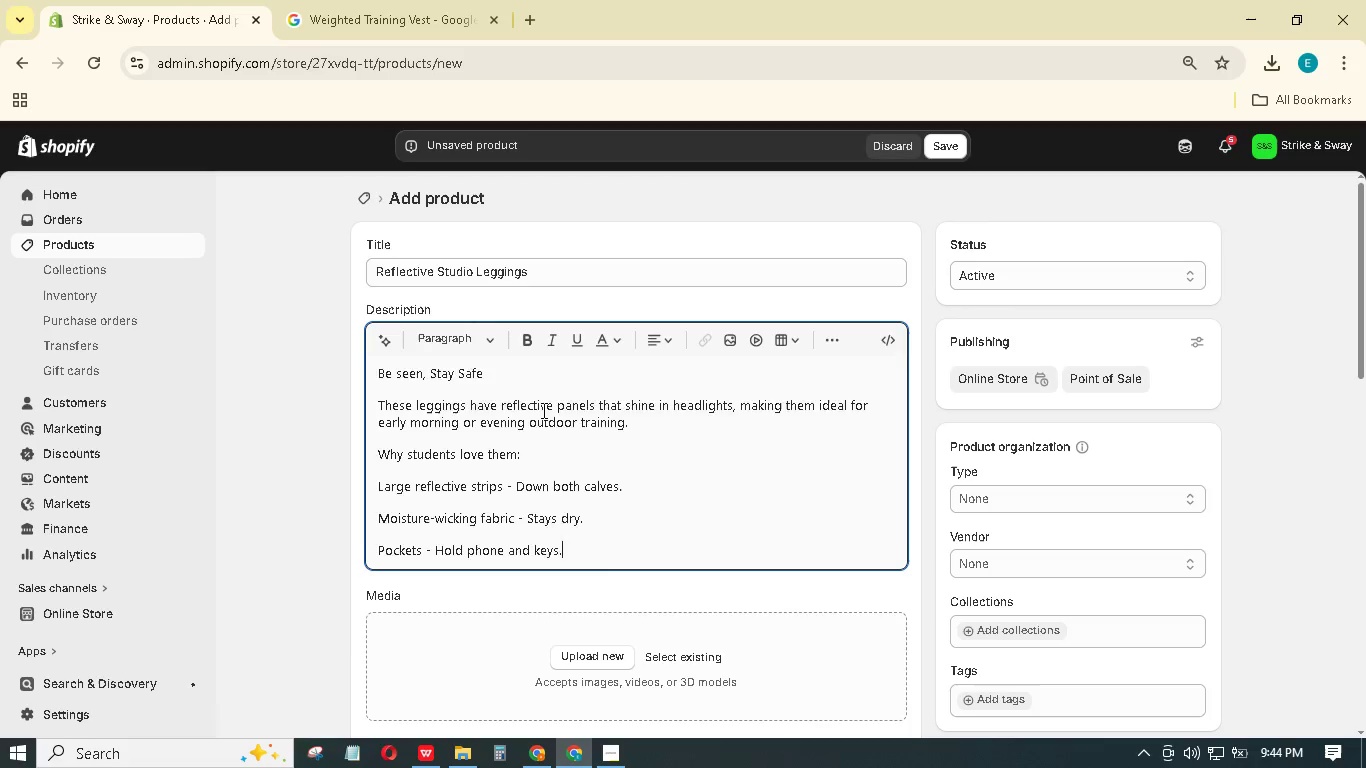 
key(Enter)
 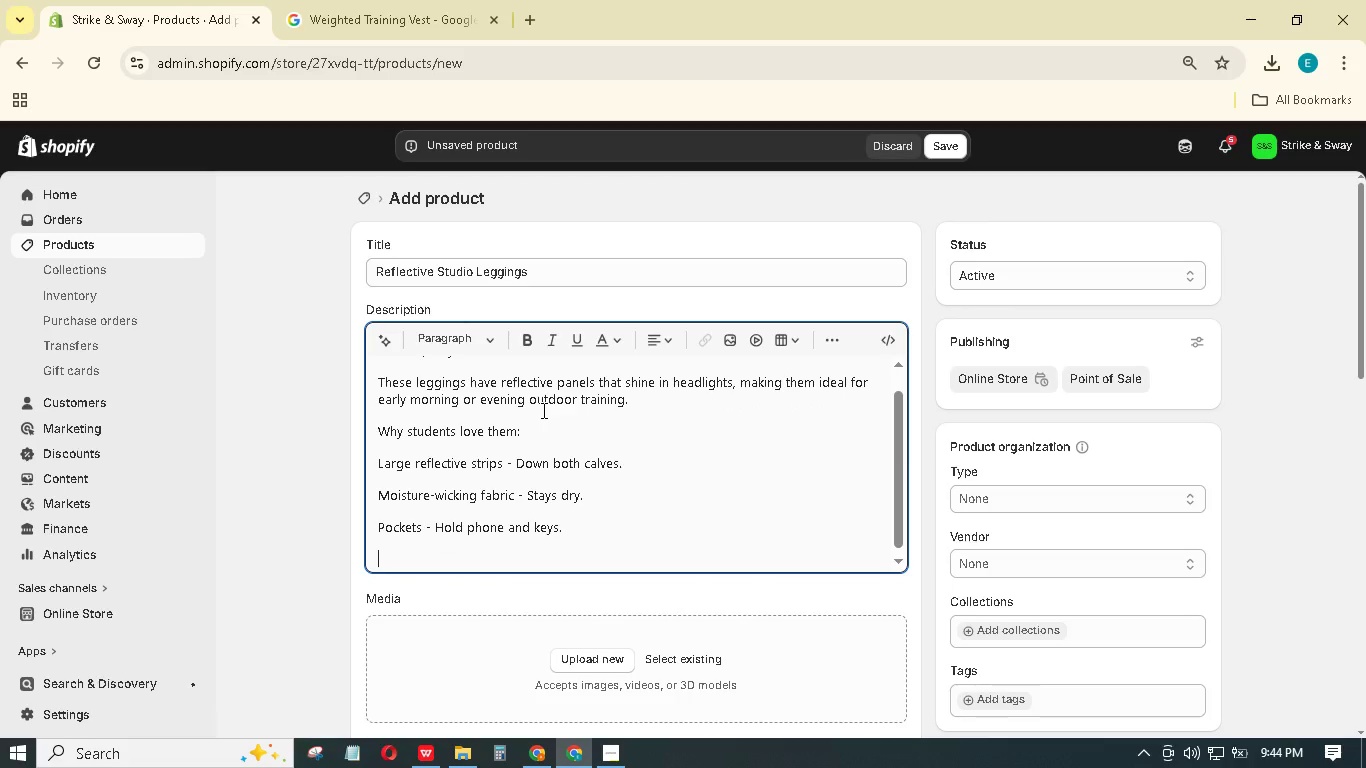 
hold_key(key=ShiftLeft, duration=1.52)
 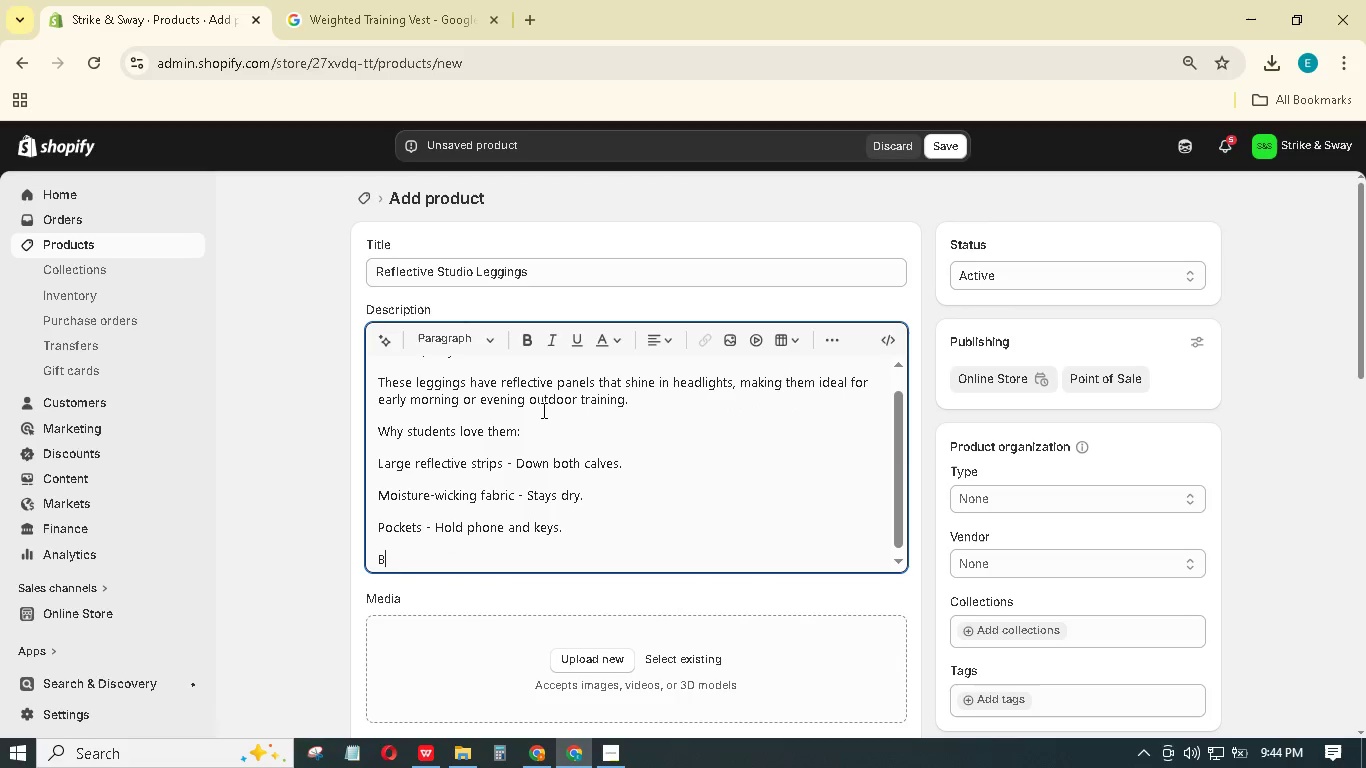 
type(Bulk eligible - uniform for outdoor running groups.)
 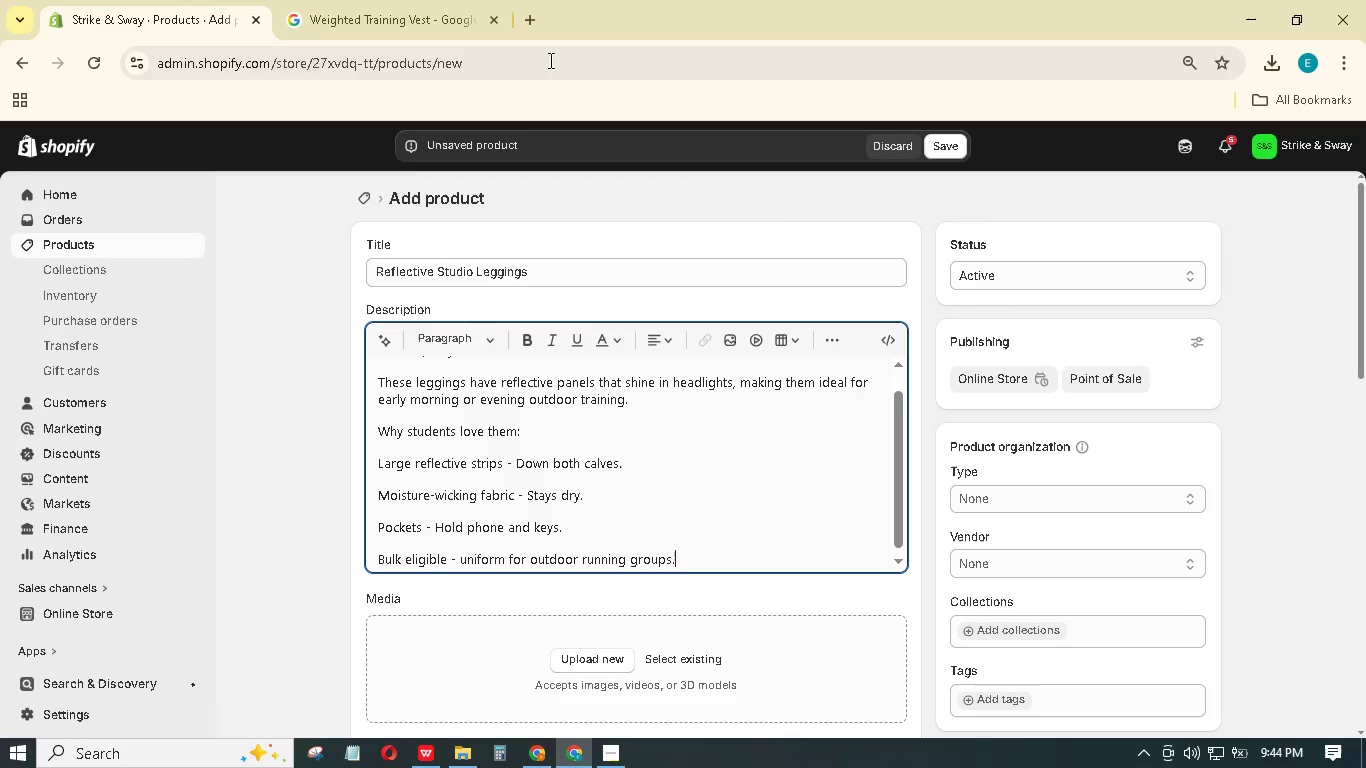 
left_click_drag(start_coordinate=[697, 560], to_coordinate=[377, 452])
 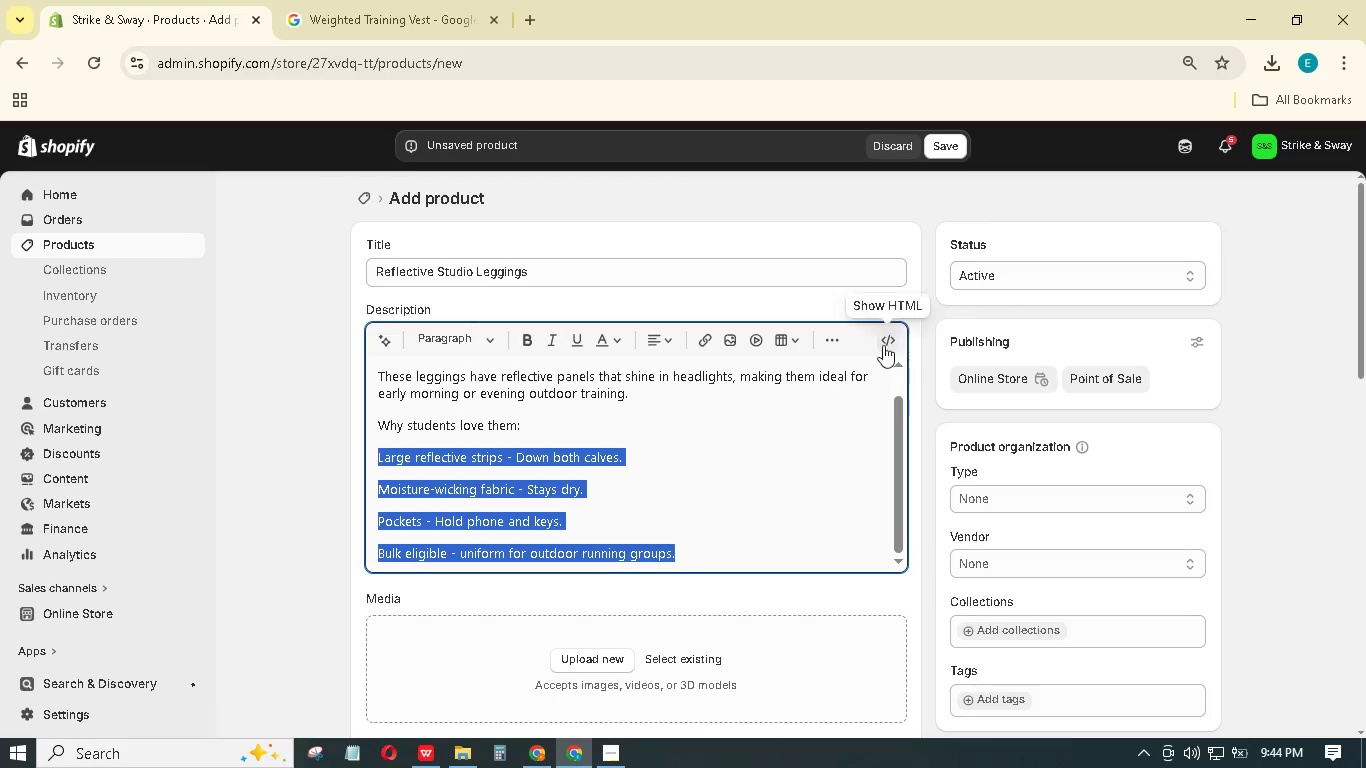 
left_click([841, 338])
 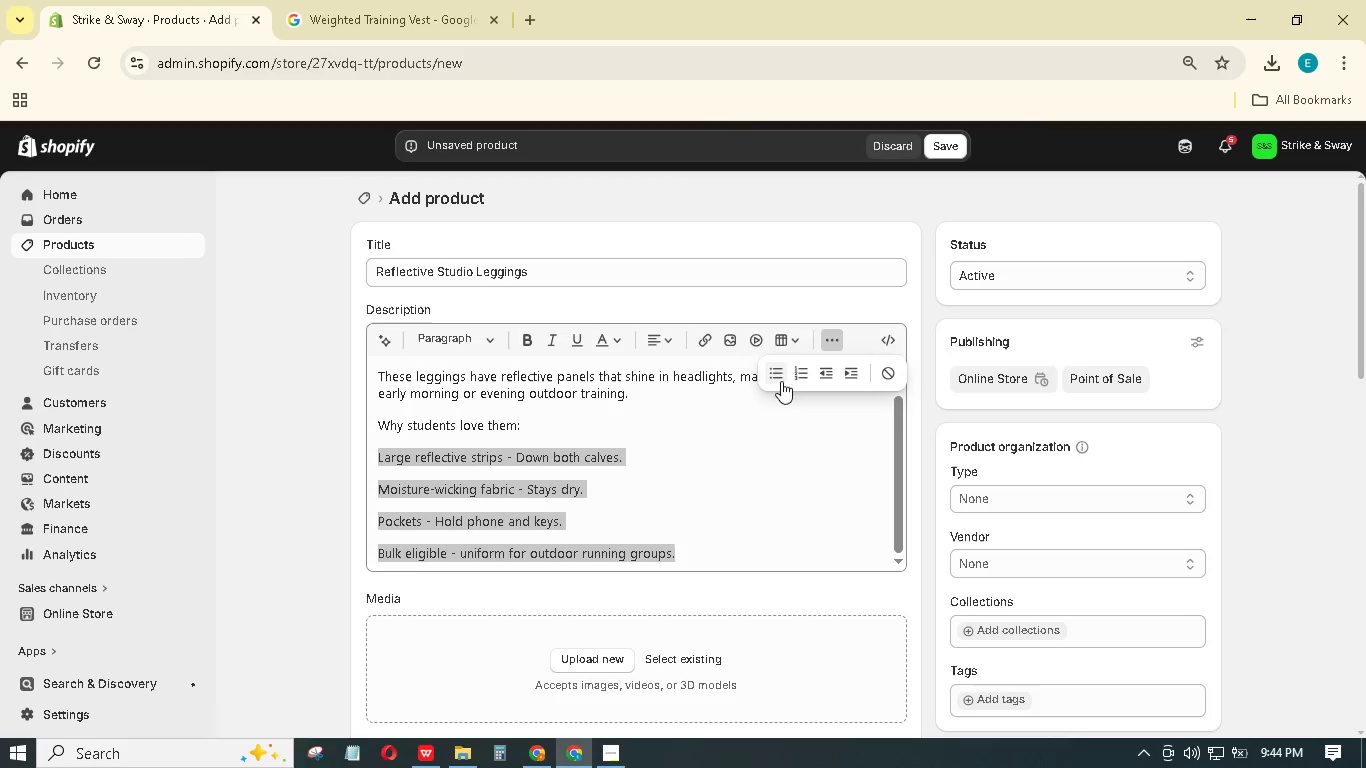 
left_click([776, 377])
 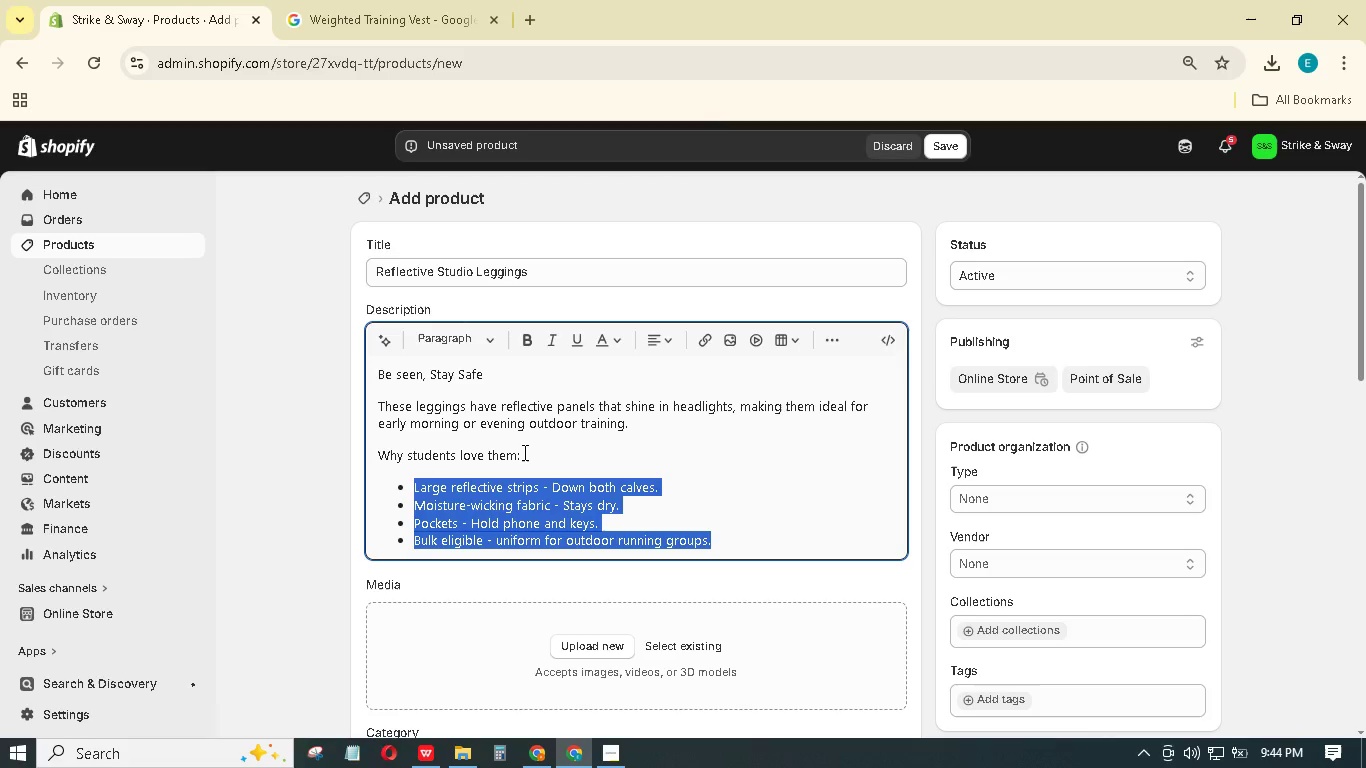 
left_click_drag(start_coordinate=[517, 454], to_coordinate=[368, 463])
 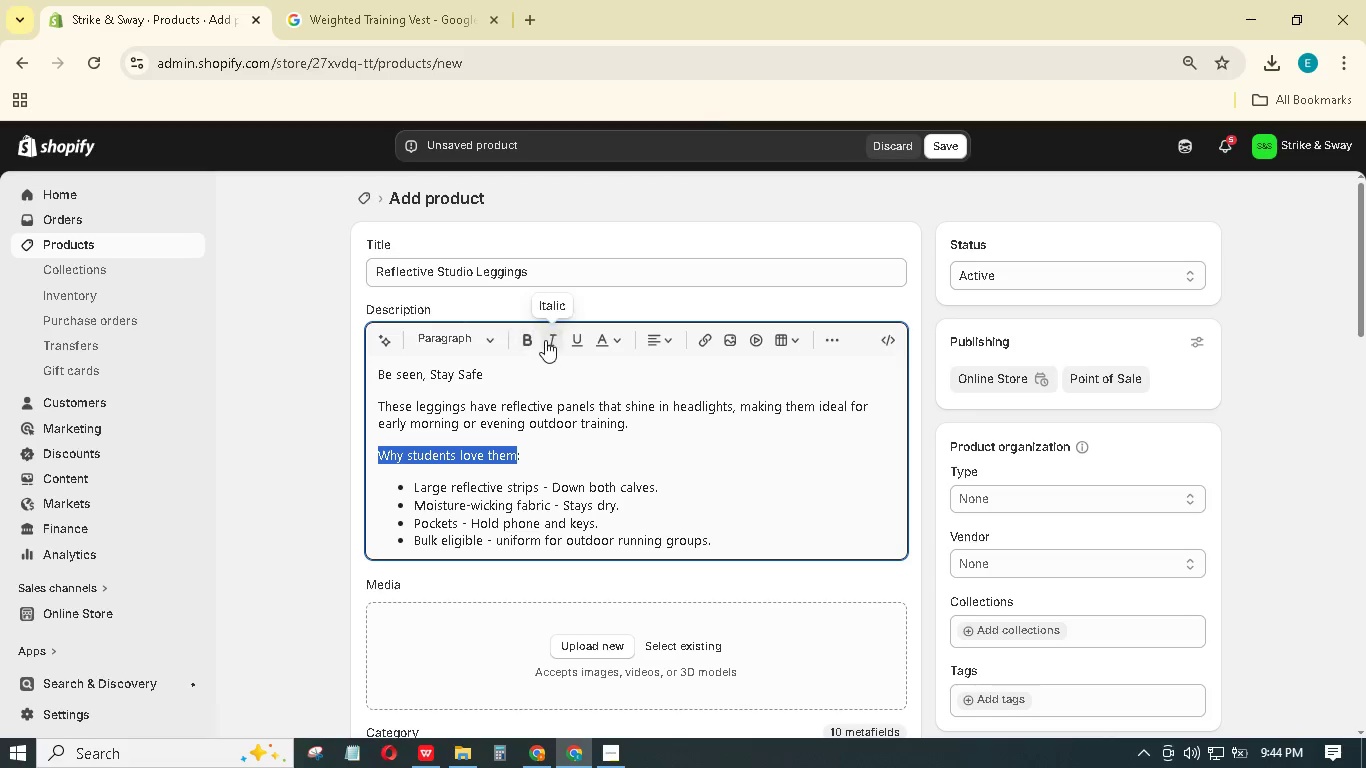 
left_click([531, 341])
 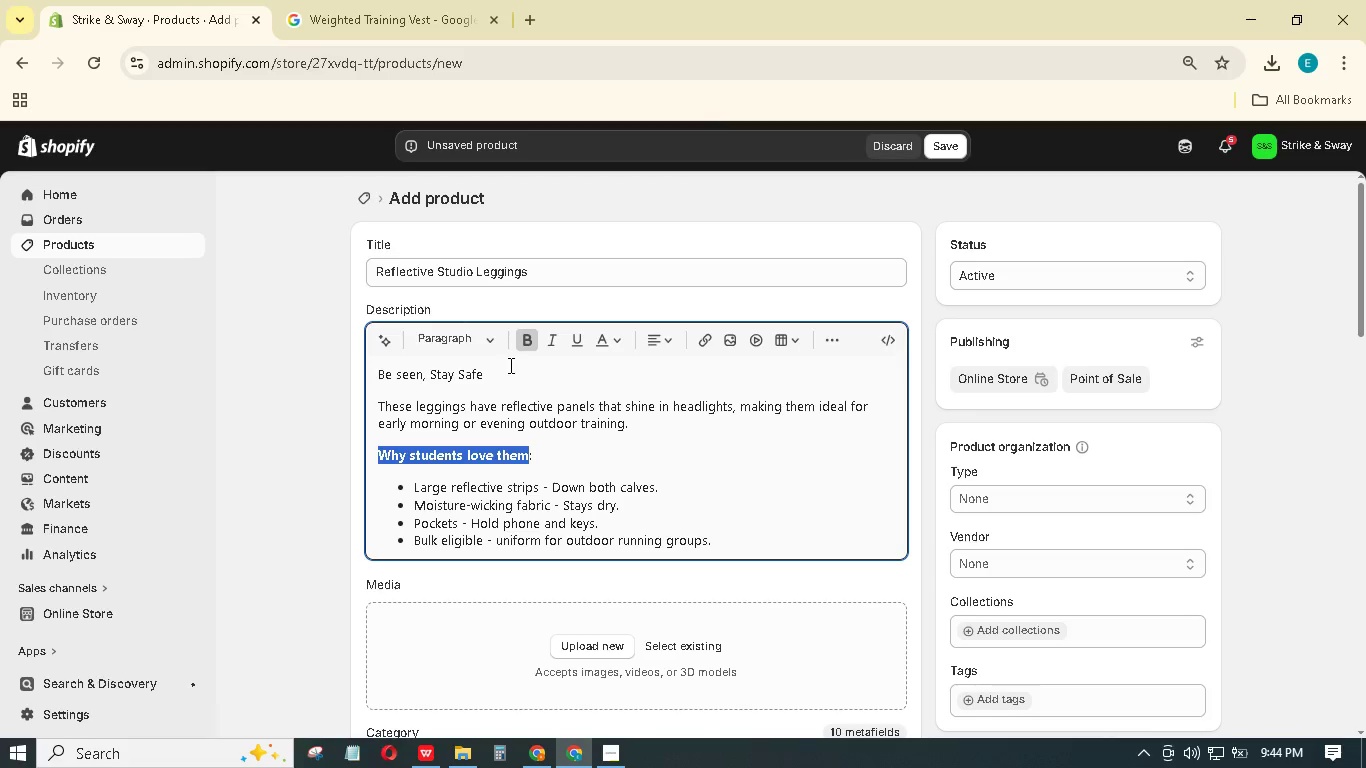 
left_click_drag(start_coordinate=[508, 365], to_coordinate=[375, 362])
 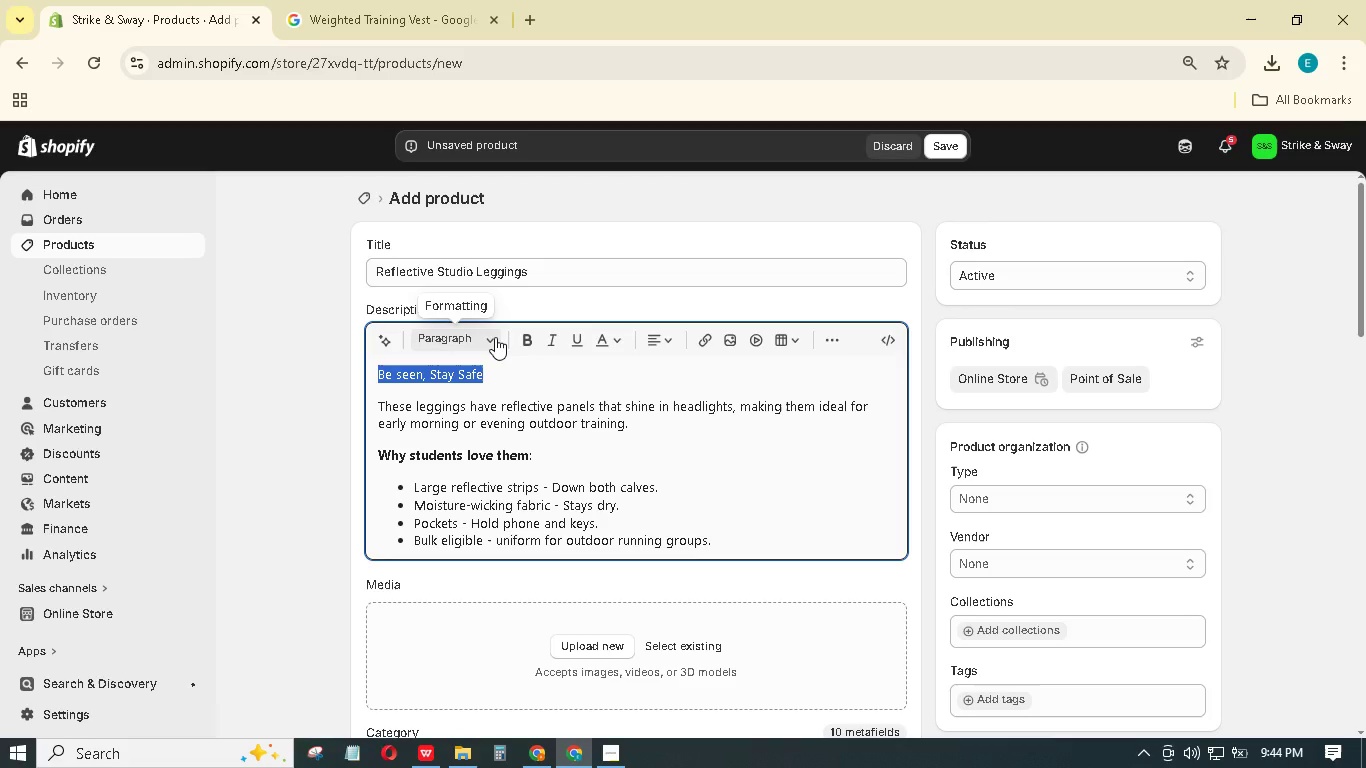 
left_click([495, 337])
 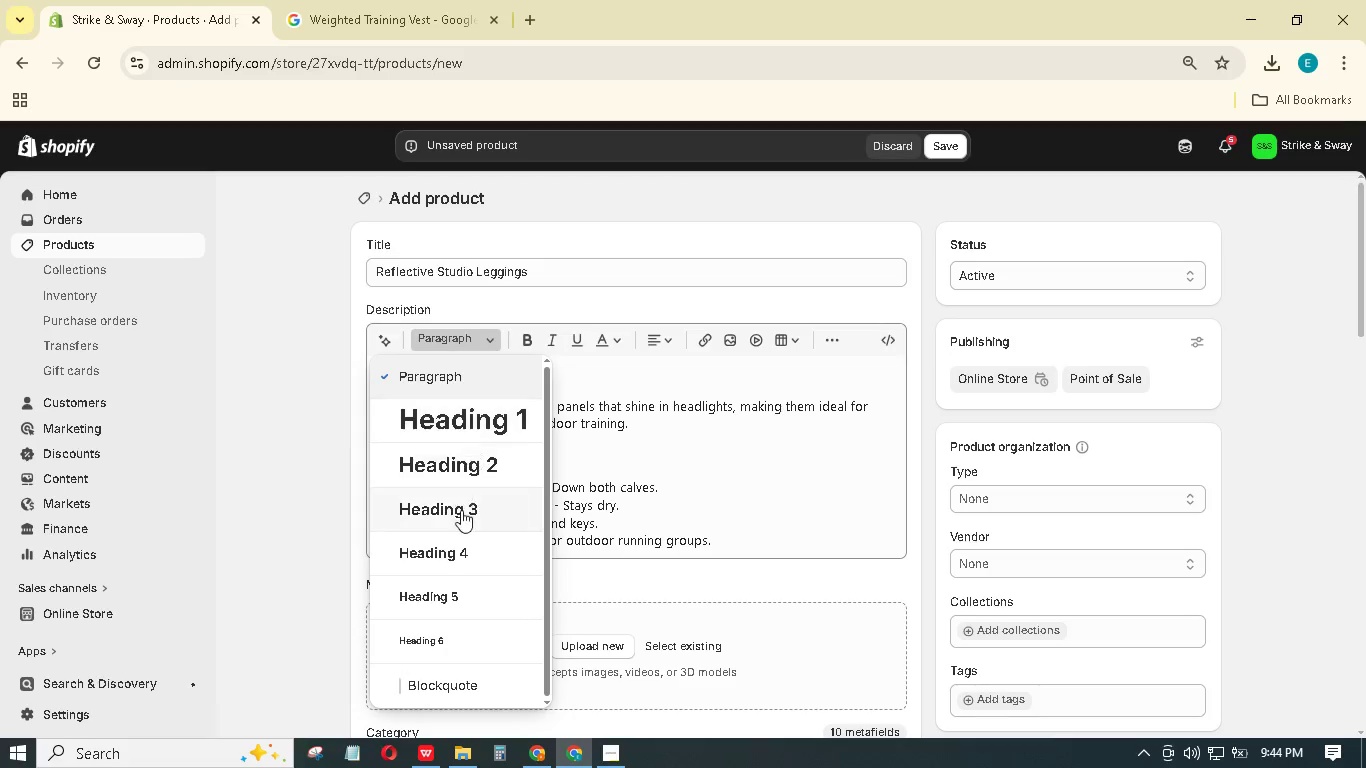 
left_click([460, 511])
 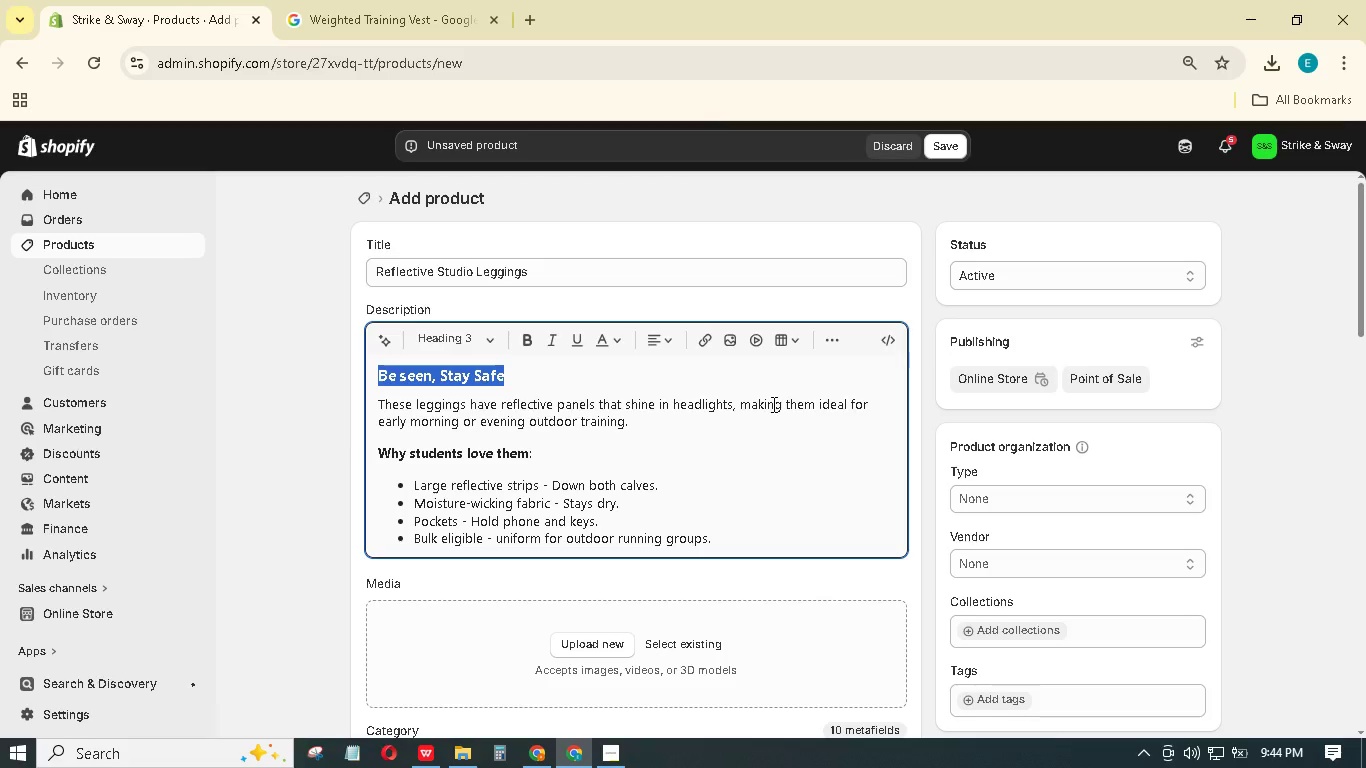 
scroll: coordinate [773, 404], scroll_direction: down, amount: 2.0
 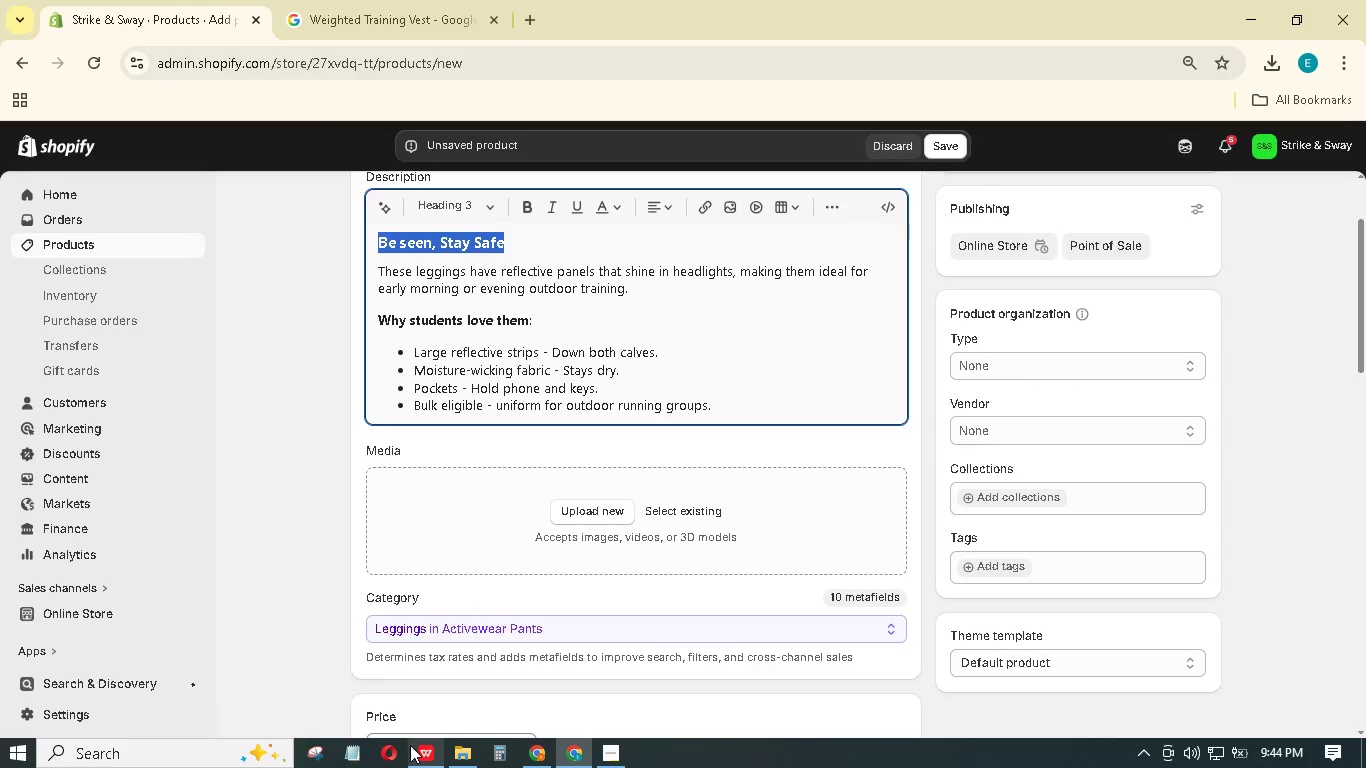 
left_click([413, 750])
 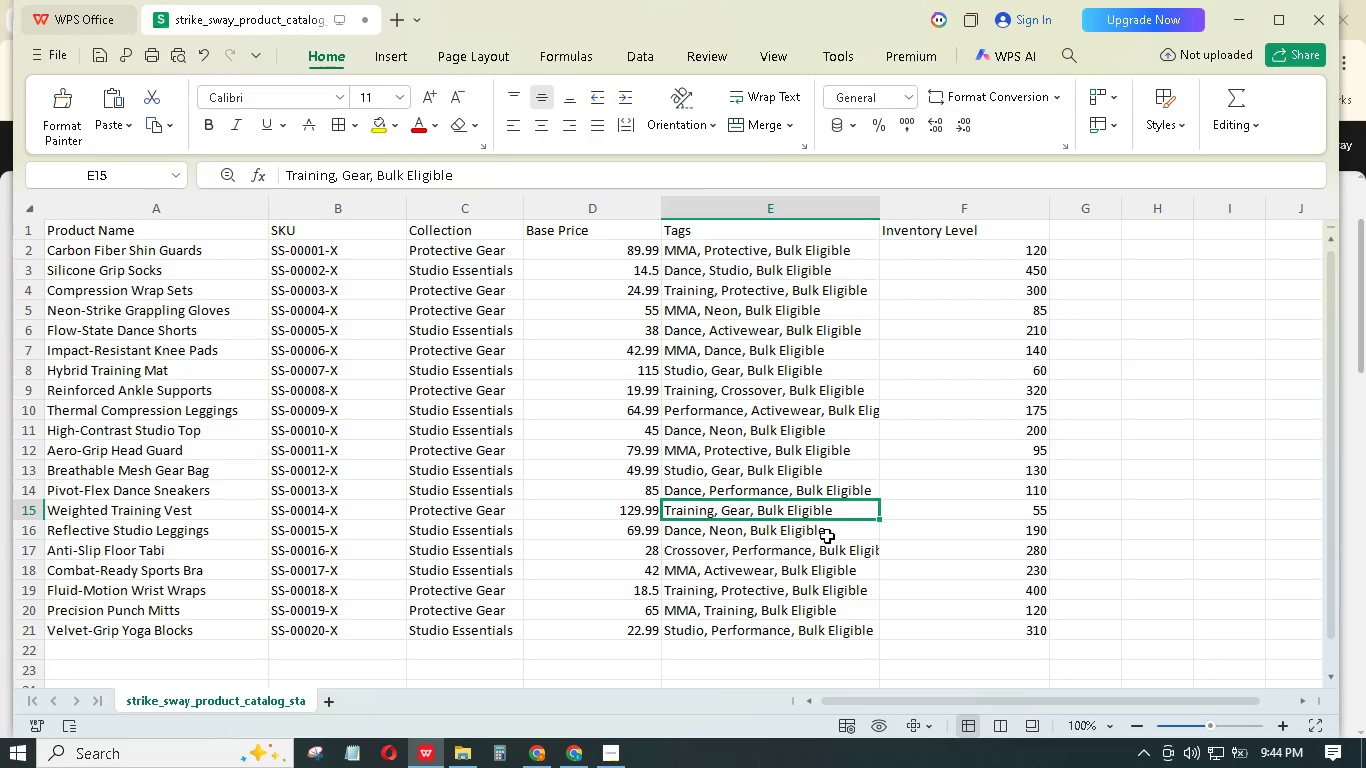 
left_click([829, 532])
 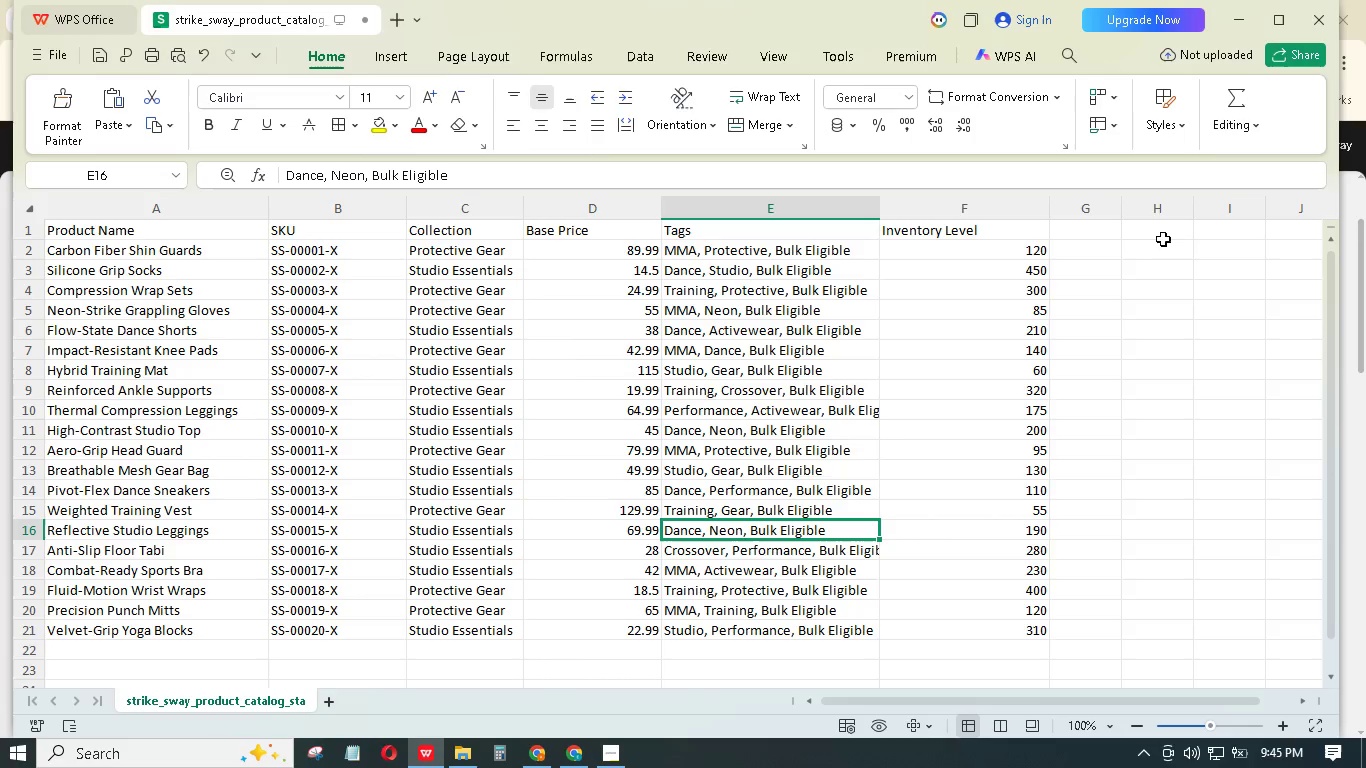 
wait(7.55)
 